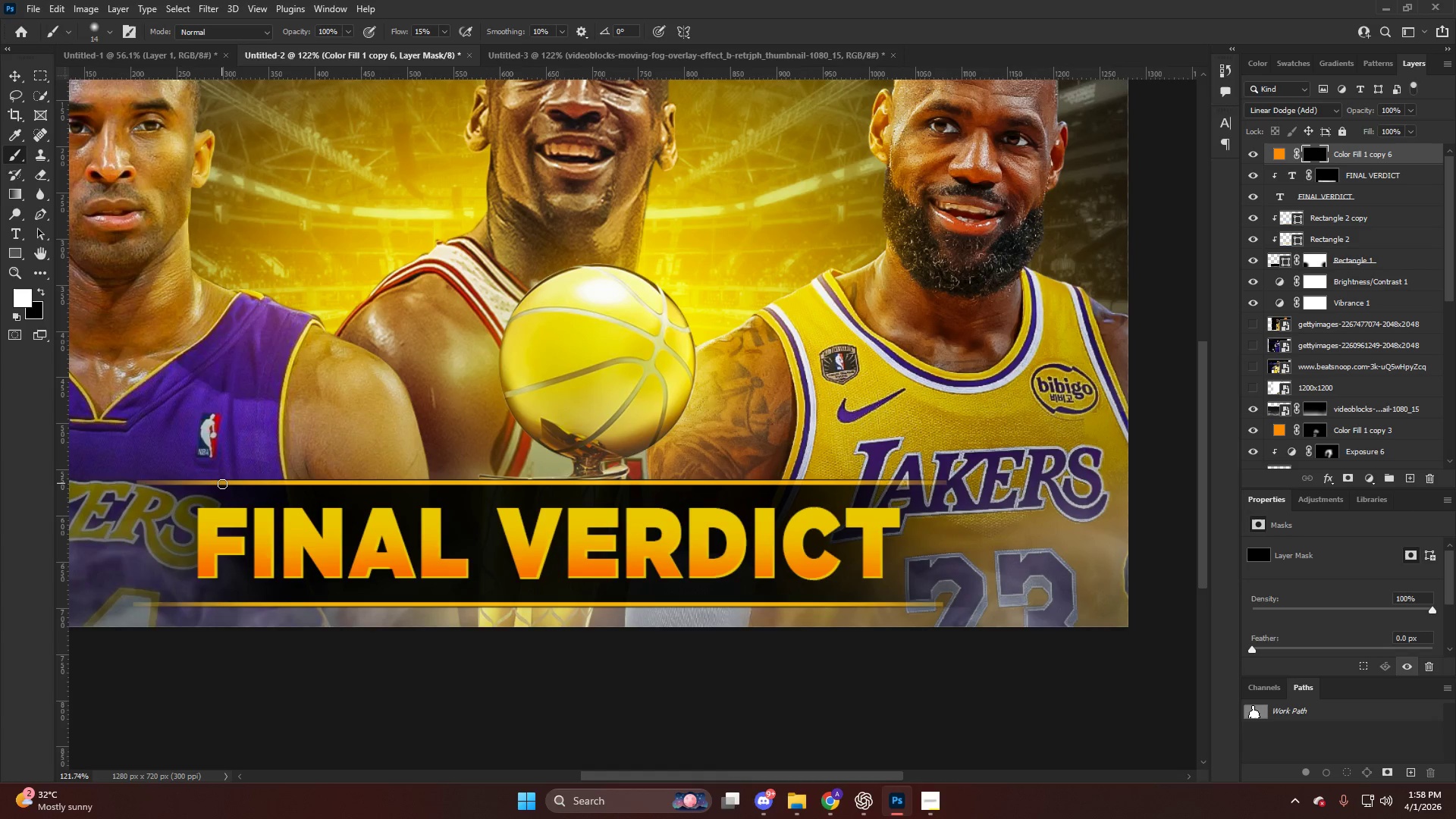 
left_click([222, 484])
 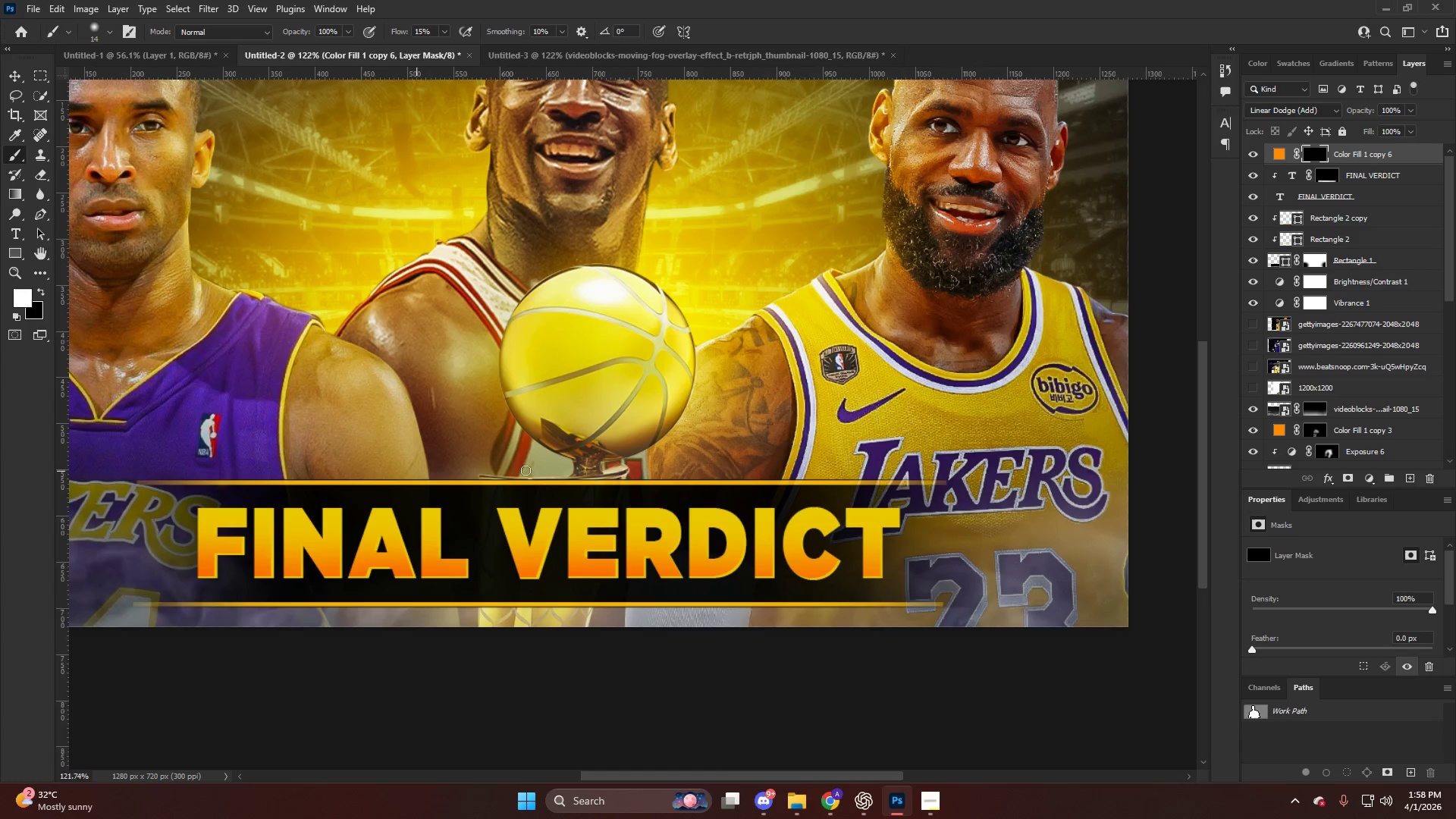 
hold_key(key=ShiftLeft, duration=1.5)
left_click([886, 485])
 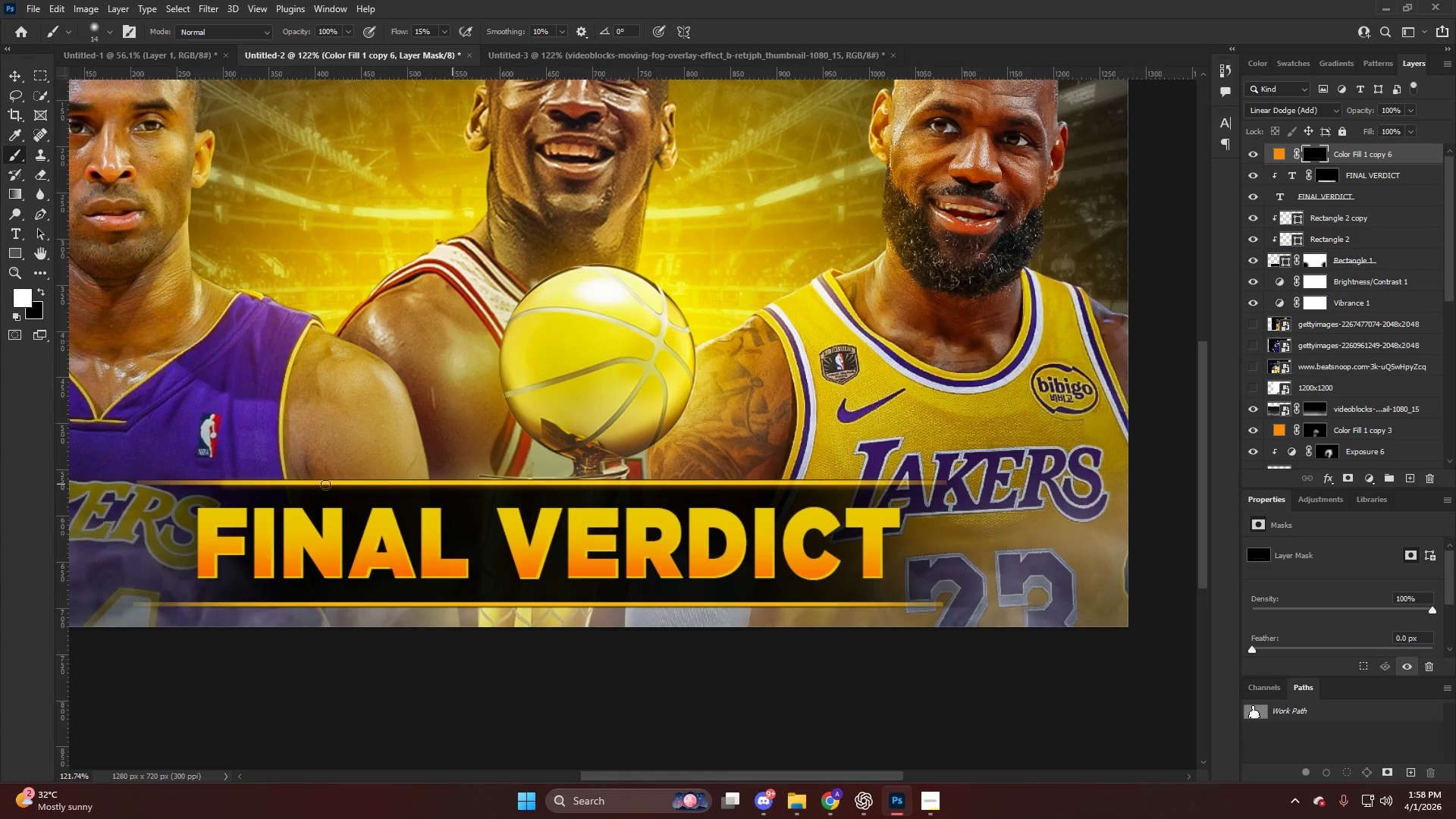 
hold_key(key=ShiftLeft, duration=1.01)
left_click([174, 485])
 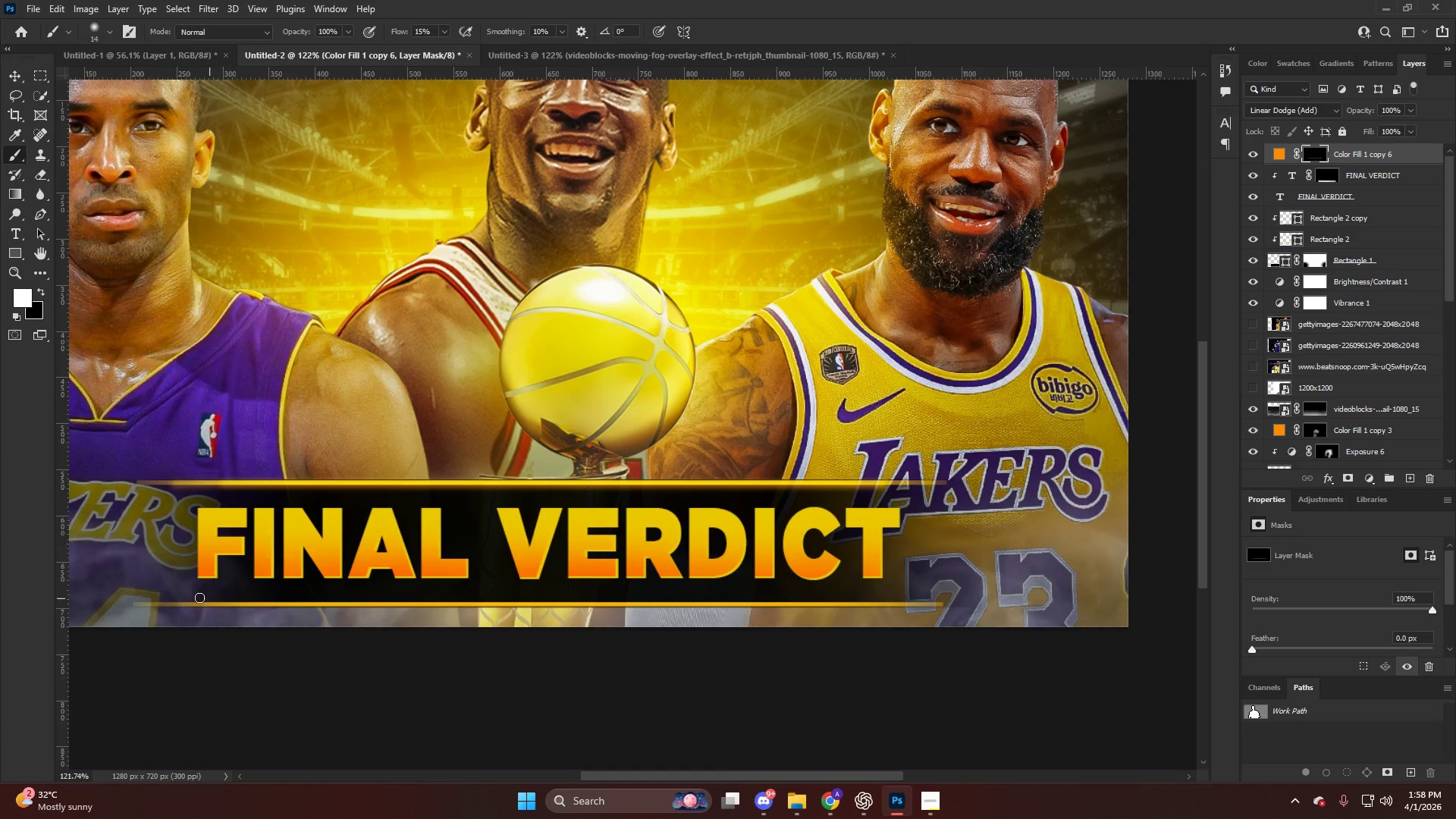 
hold_key(key=ShiftLeft, duration=1.5)
left_click([918, 610])
 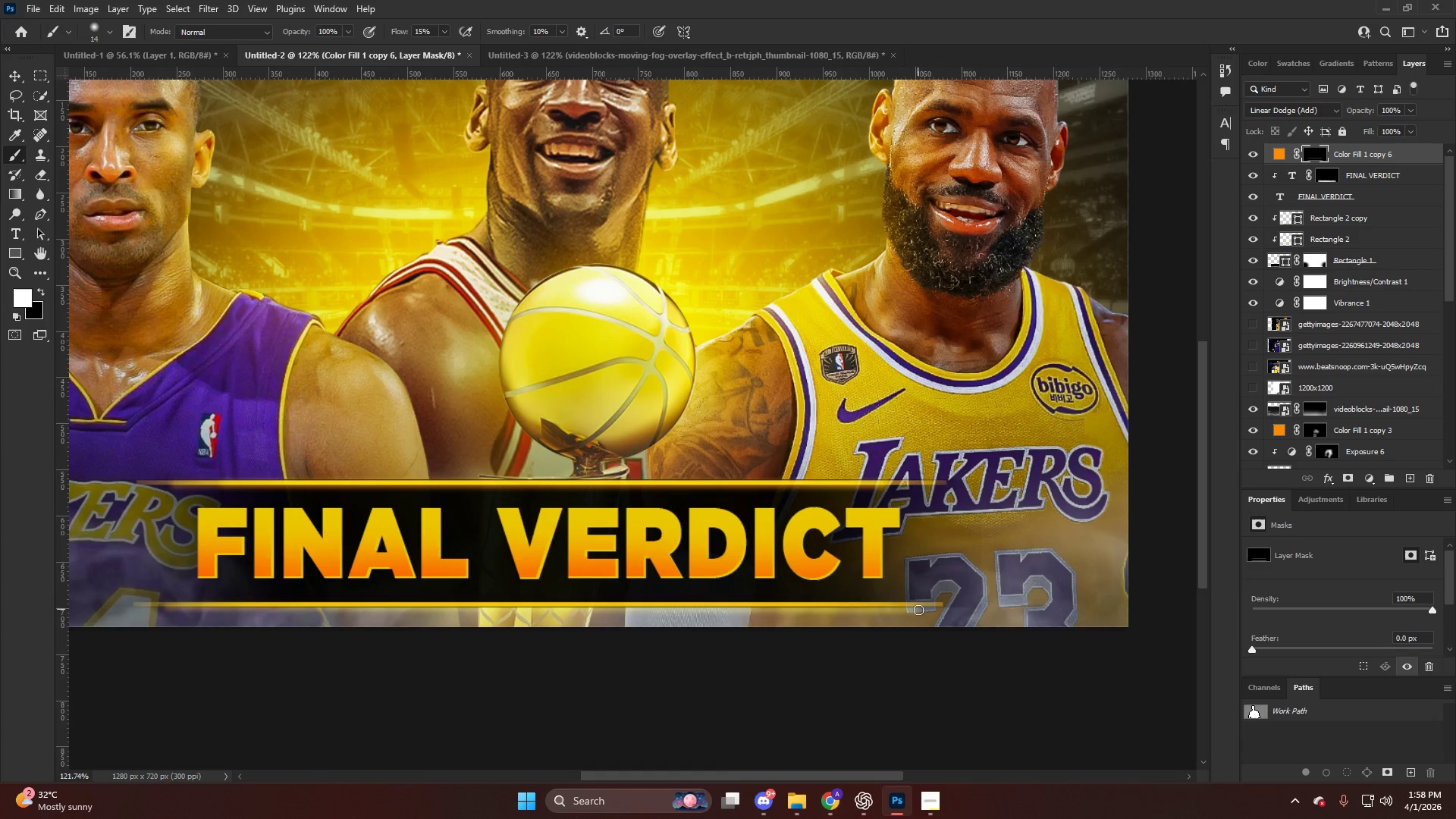 
key(Shift+ShiftLeft)
 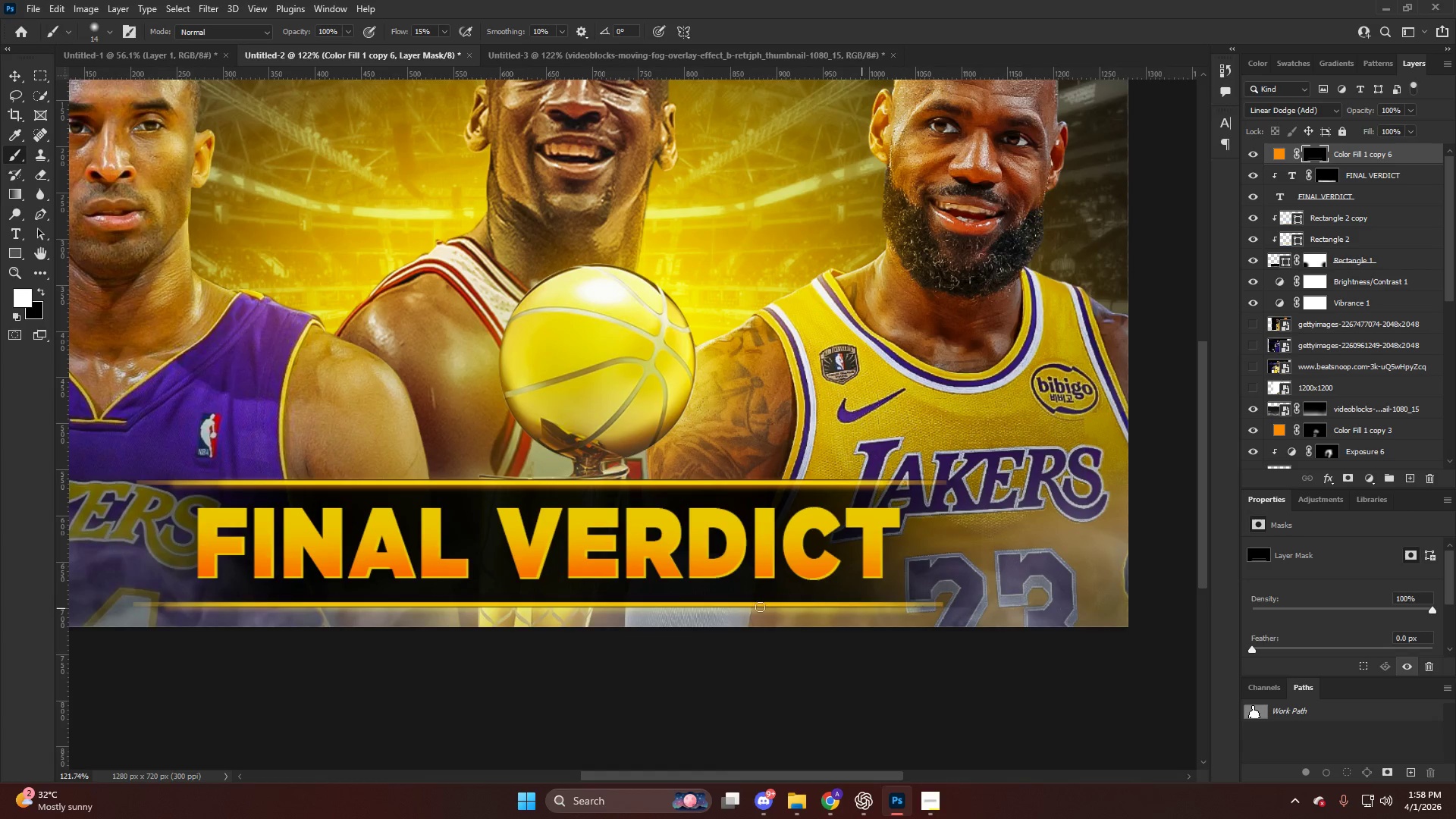 
key(Shift+ShiftLeft)
 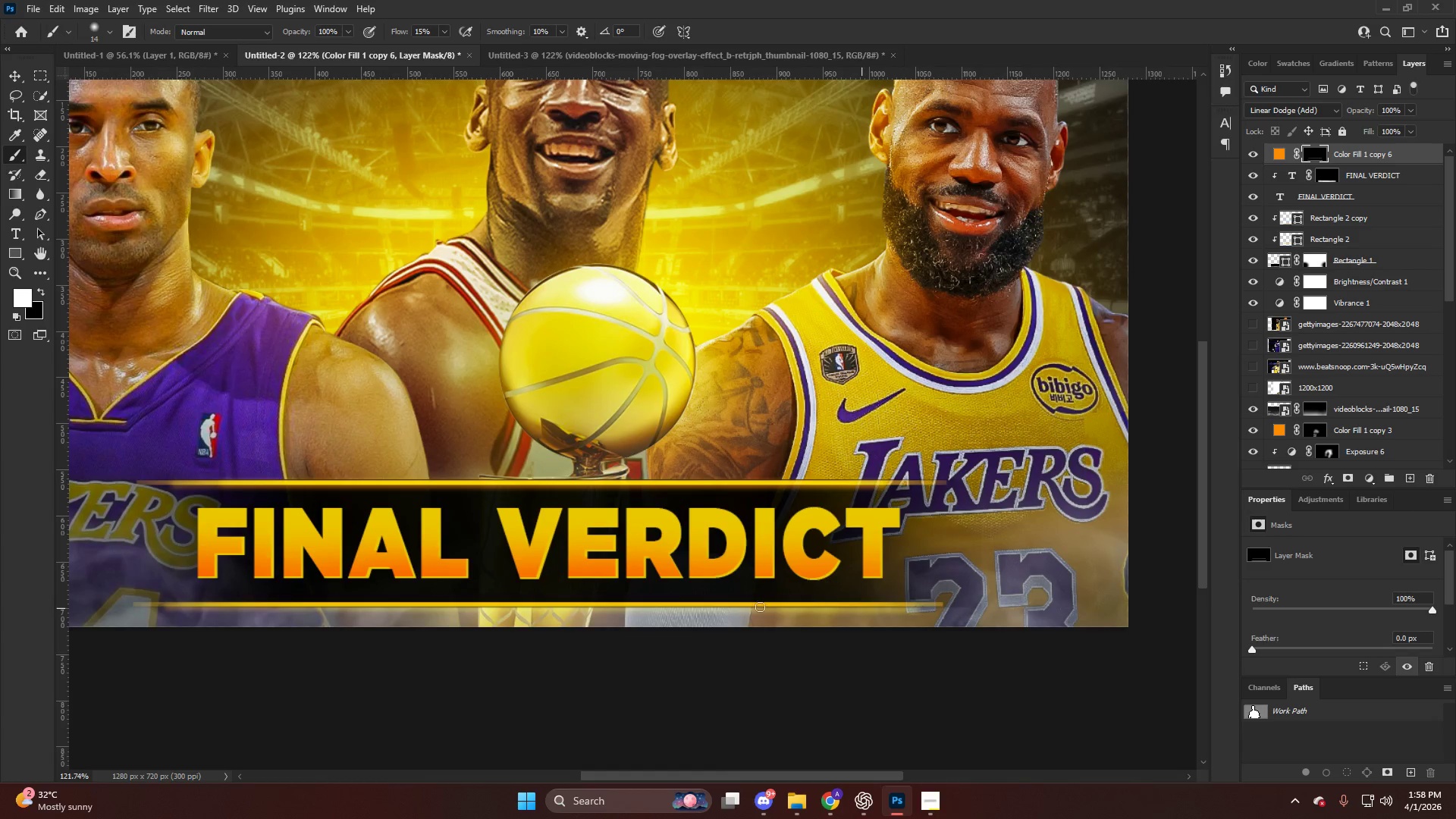 
key(Shift+ShiftLeft)
 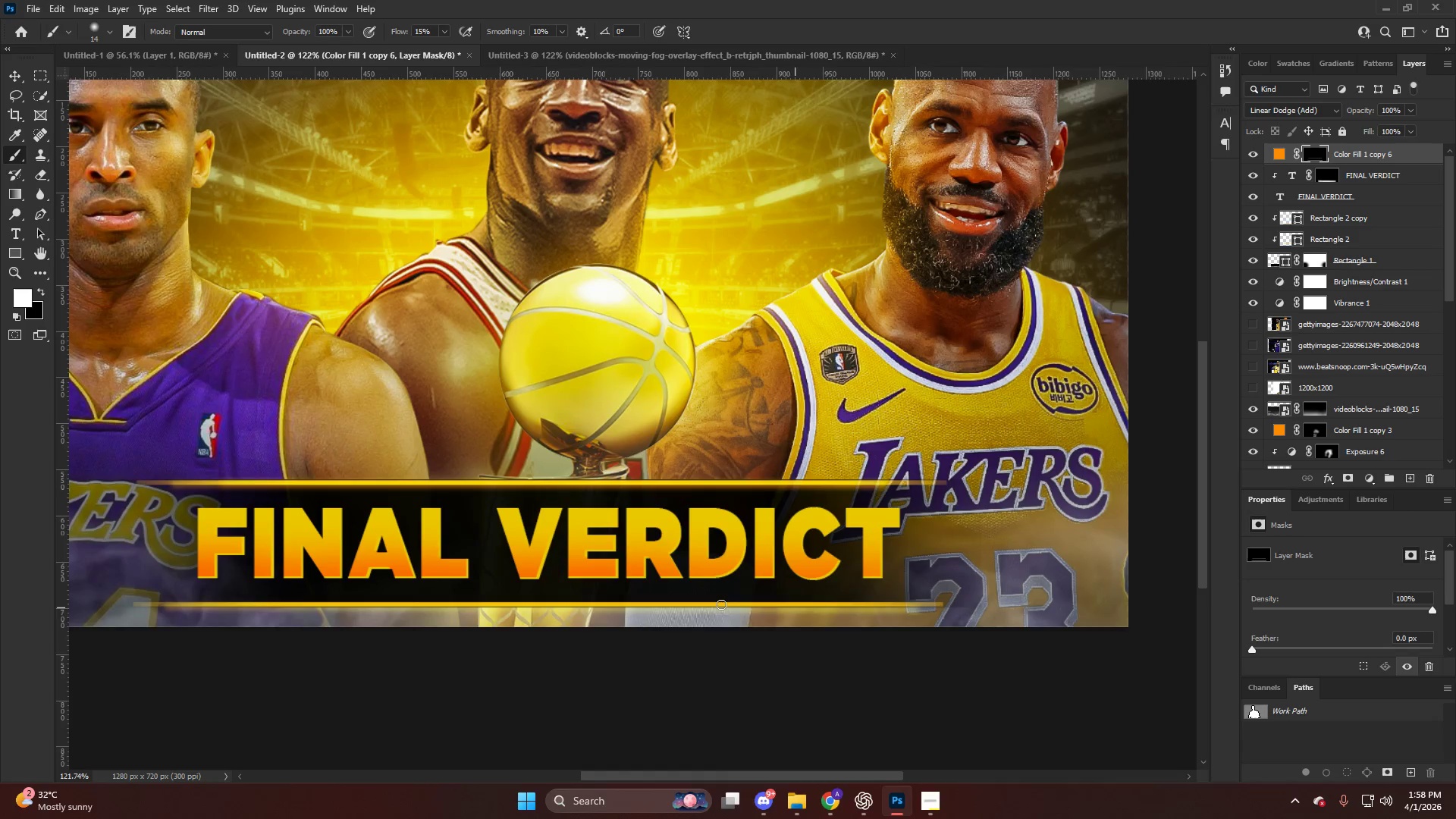 
key(Shift+ShiftLeft)
 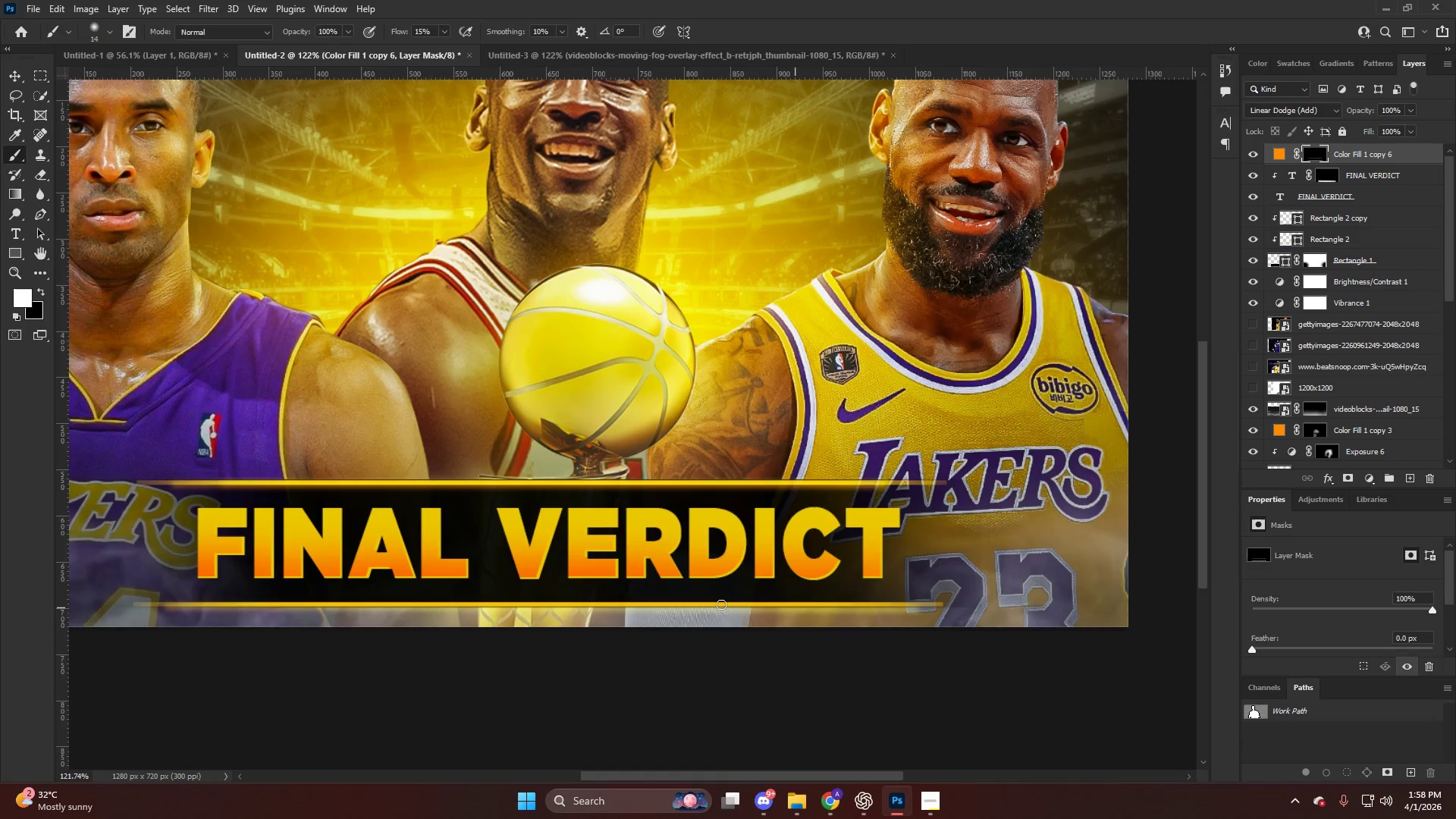 
key(Shift+ShiftLeft)
 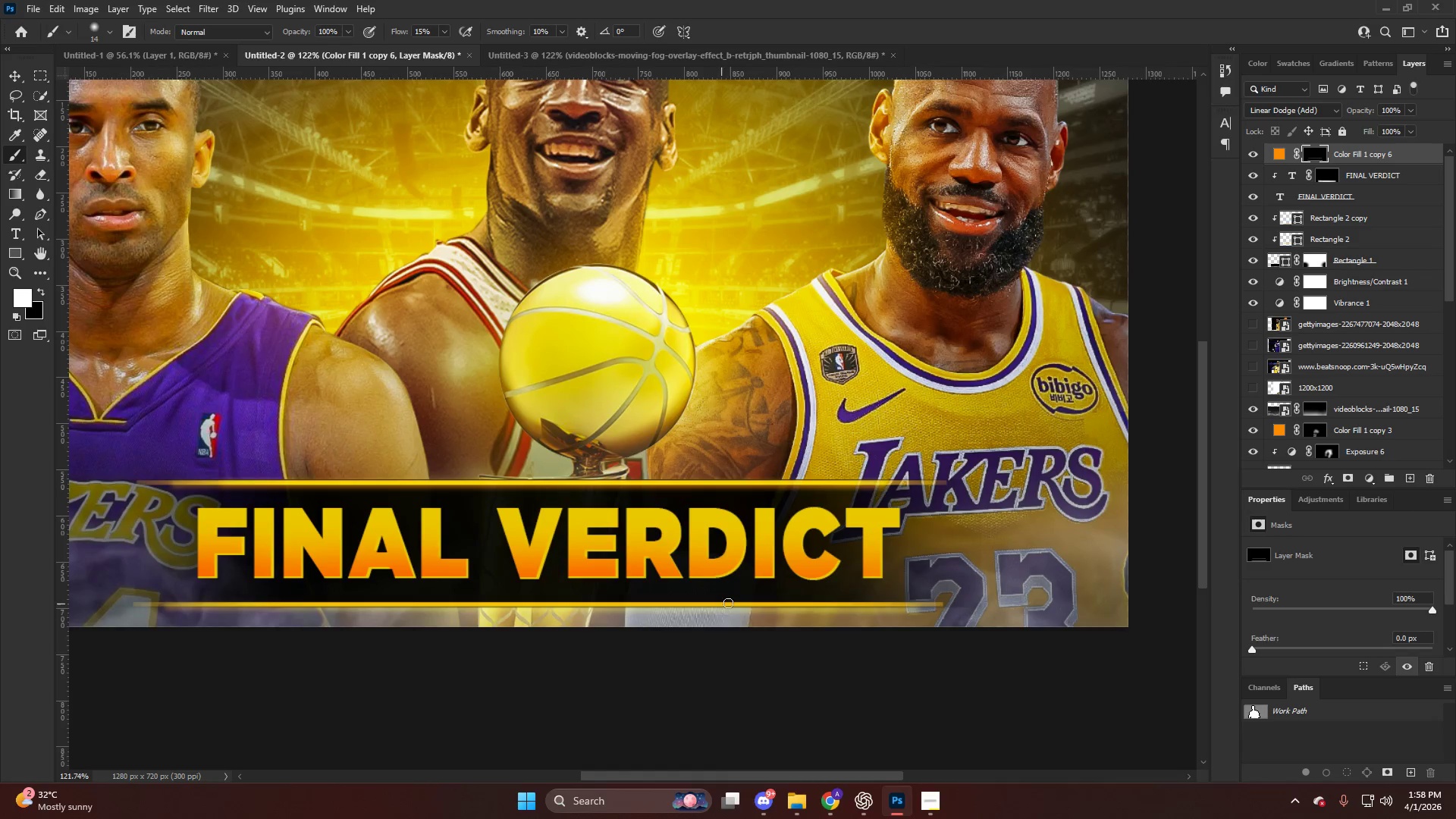 
key(Shift+ShiftLeft)
 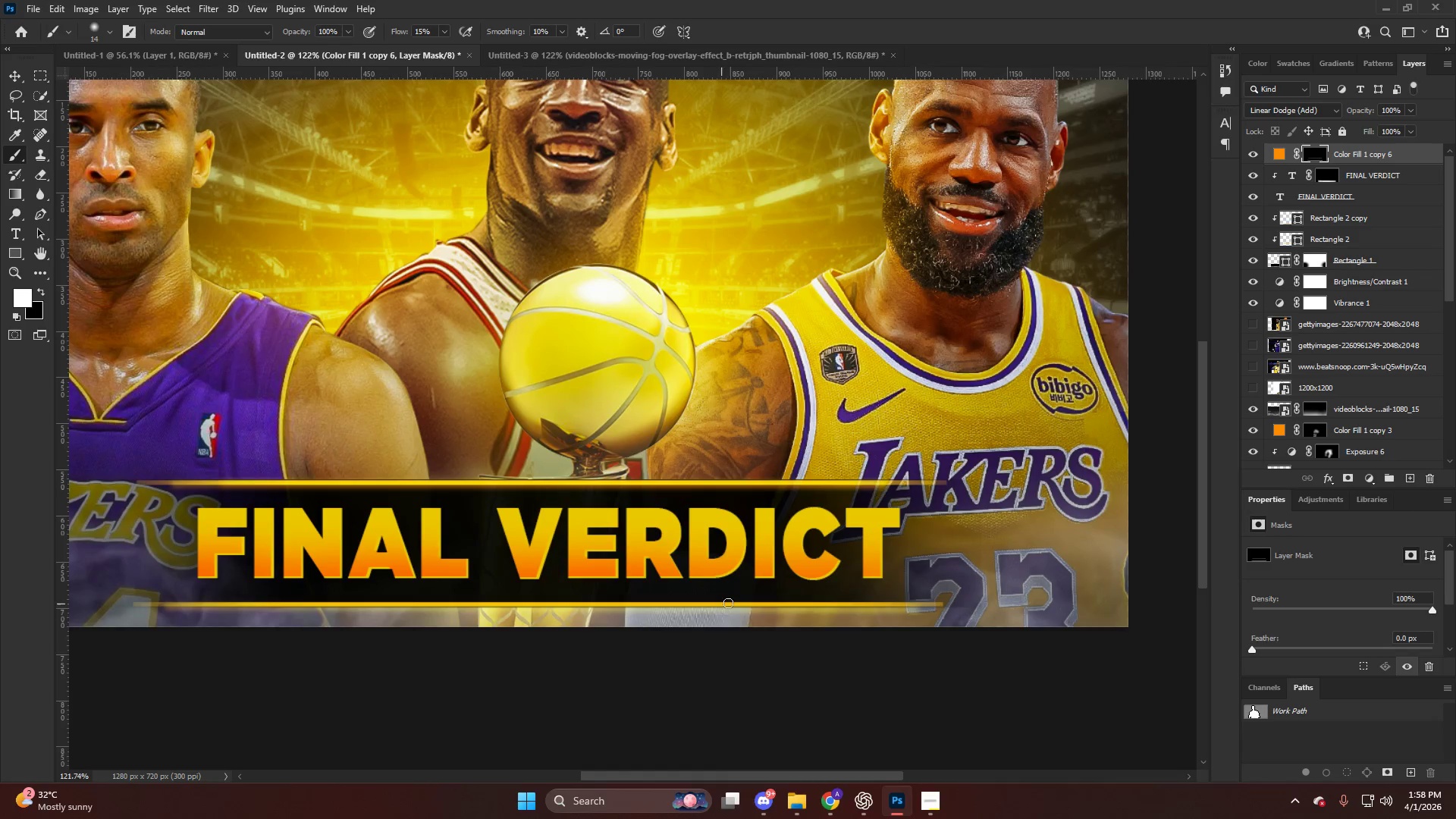 
key(Shift+ShiftLeft)
 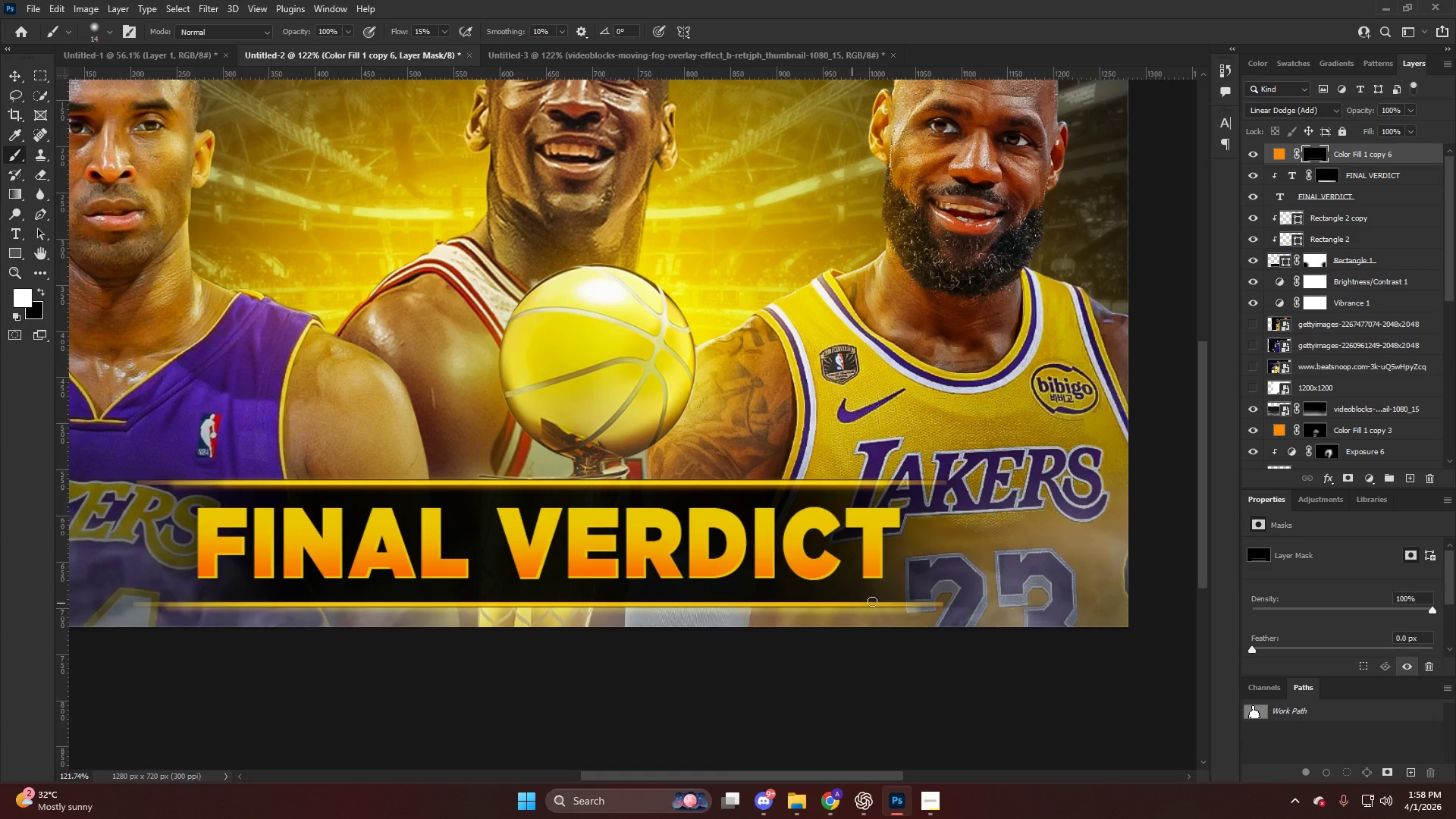 
key(Control+ControlLeft)
 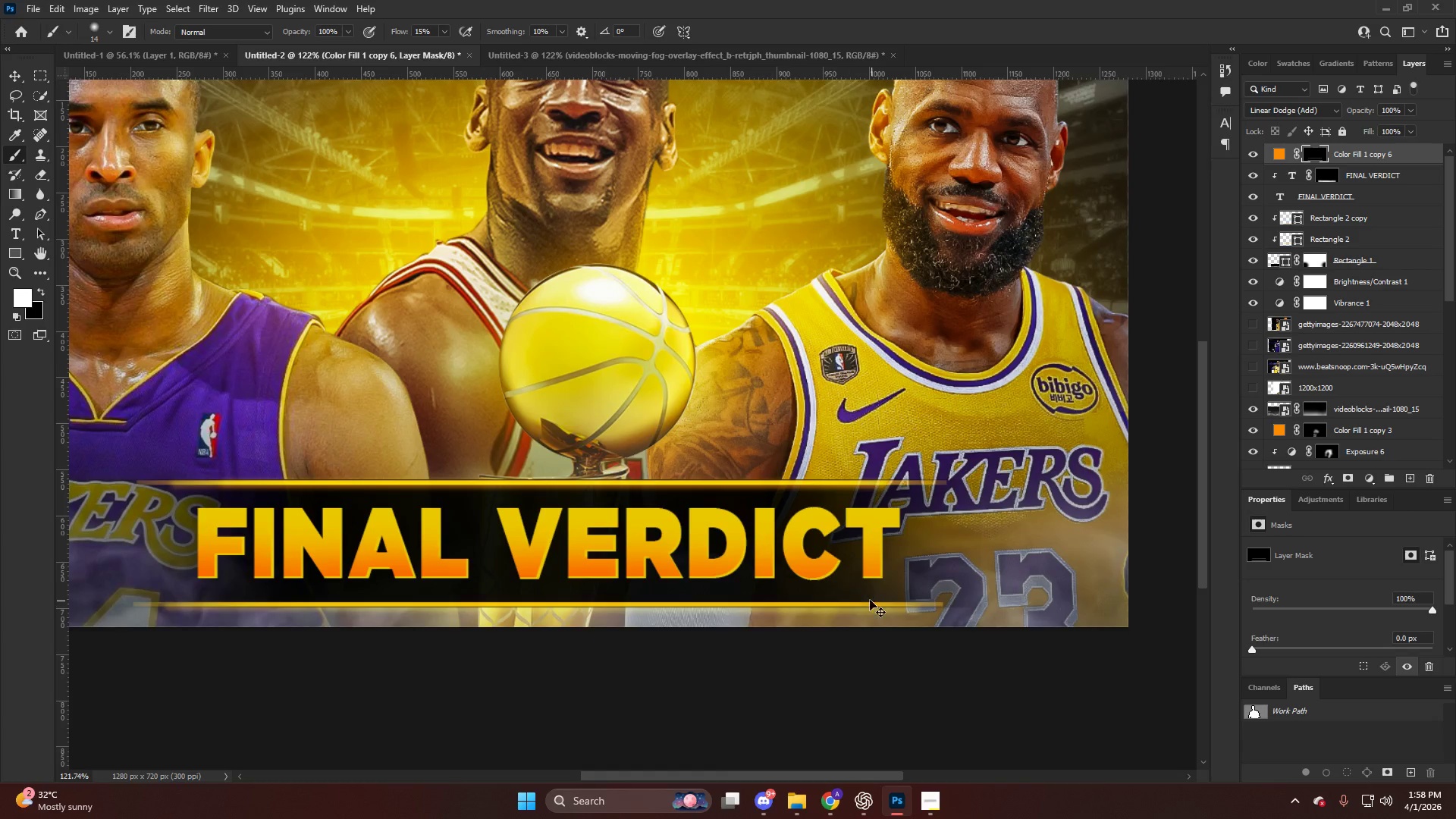 
key(Control+Z)
 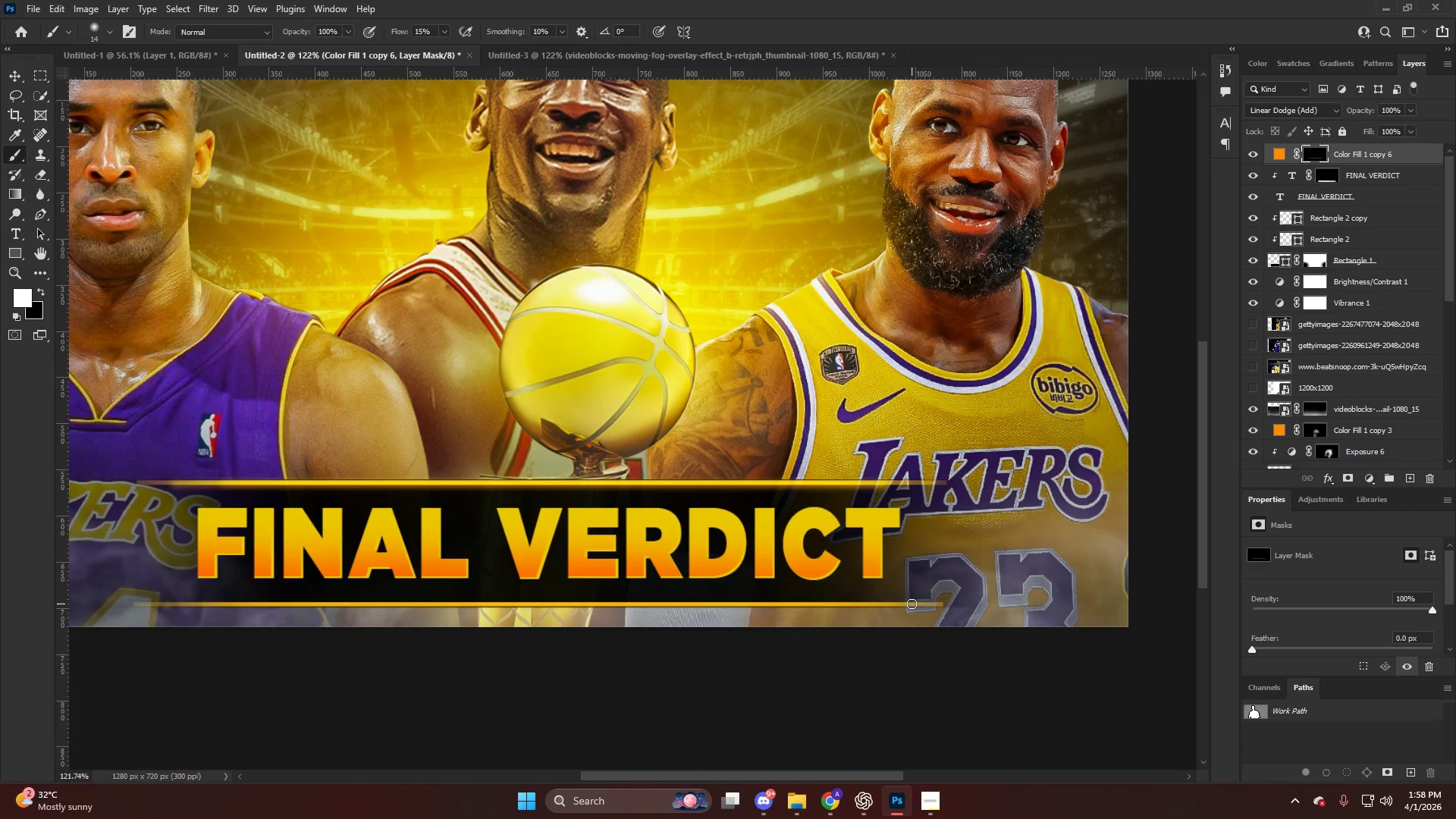 
left_click([911, 604])
 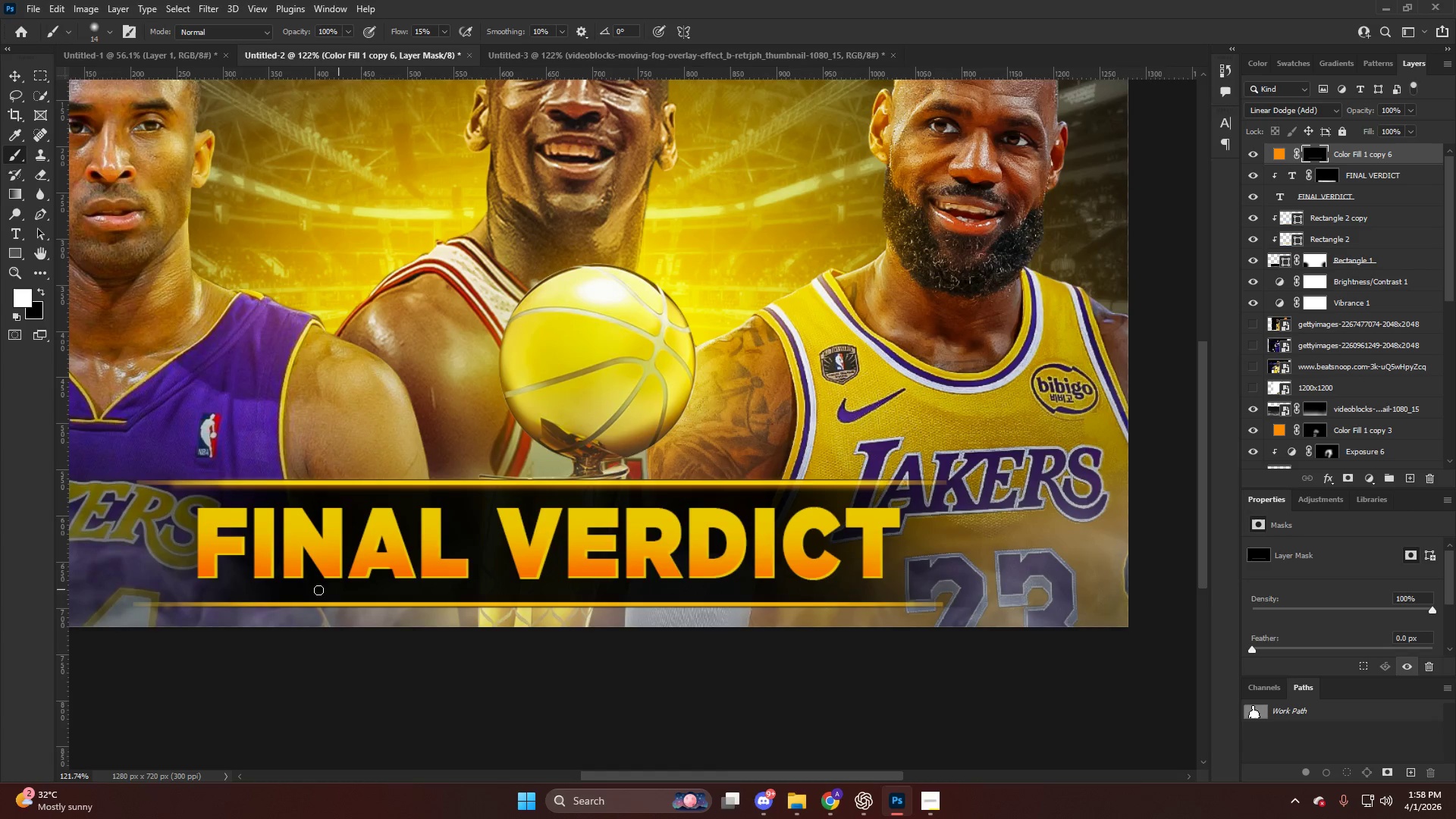 
hold_key(key=ShiftLeft, duration=0.91)
left_click([202, 605])
 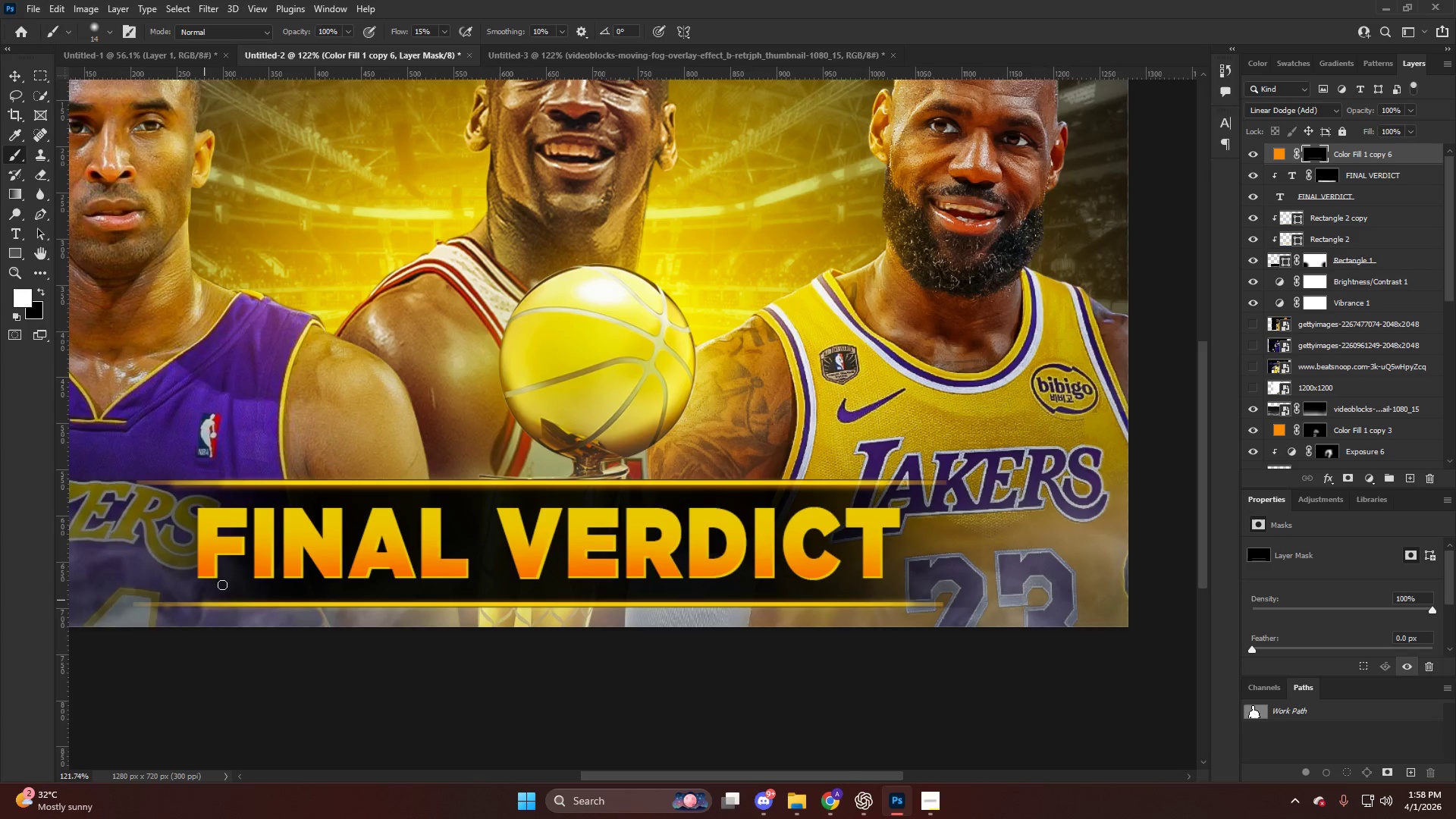 
key(Alt+AltLeft)
 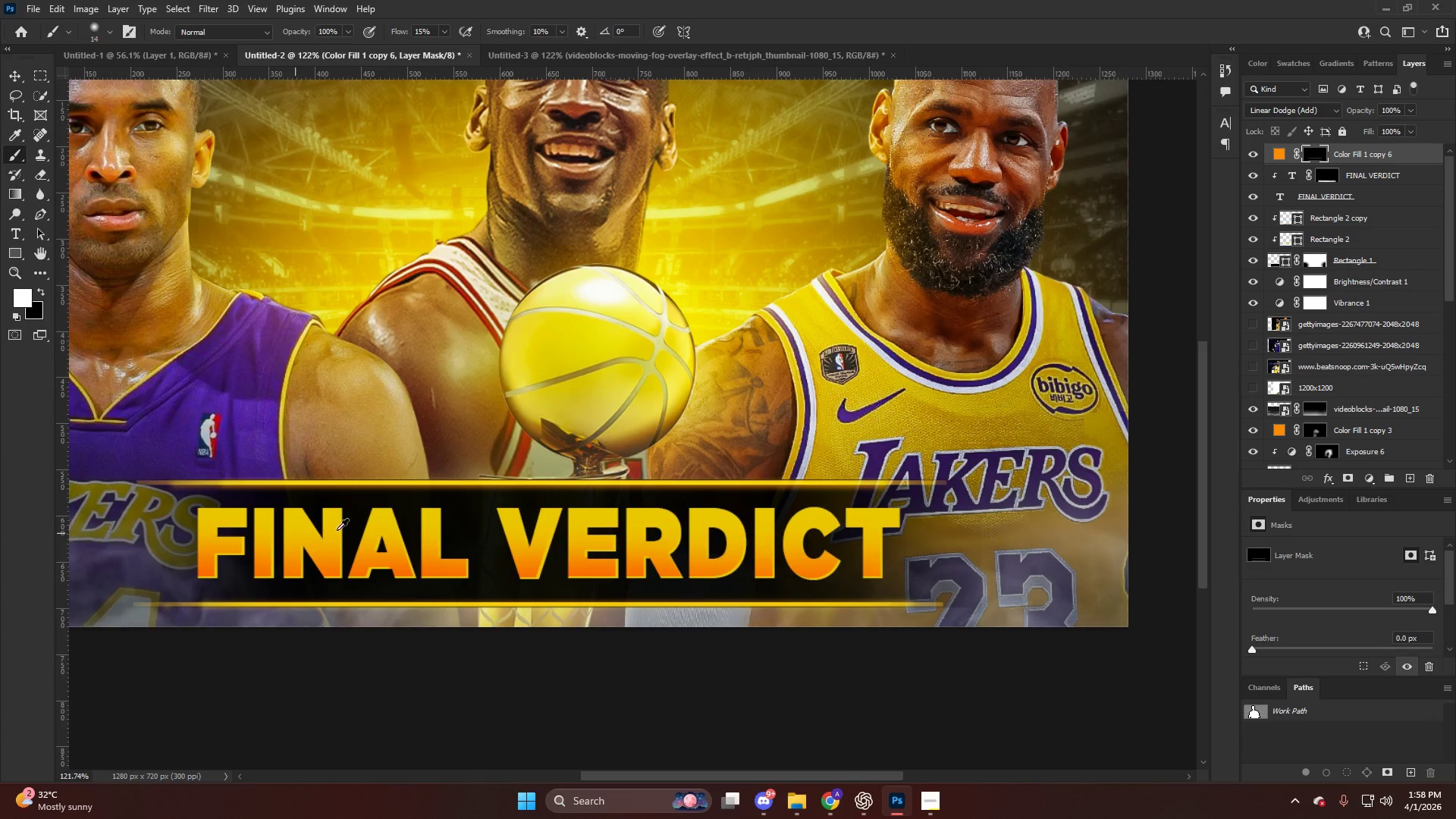 
key(Control+ControlLeft)
 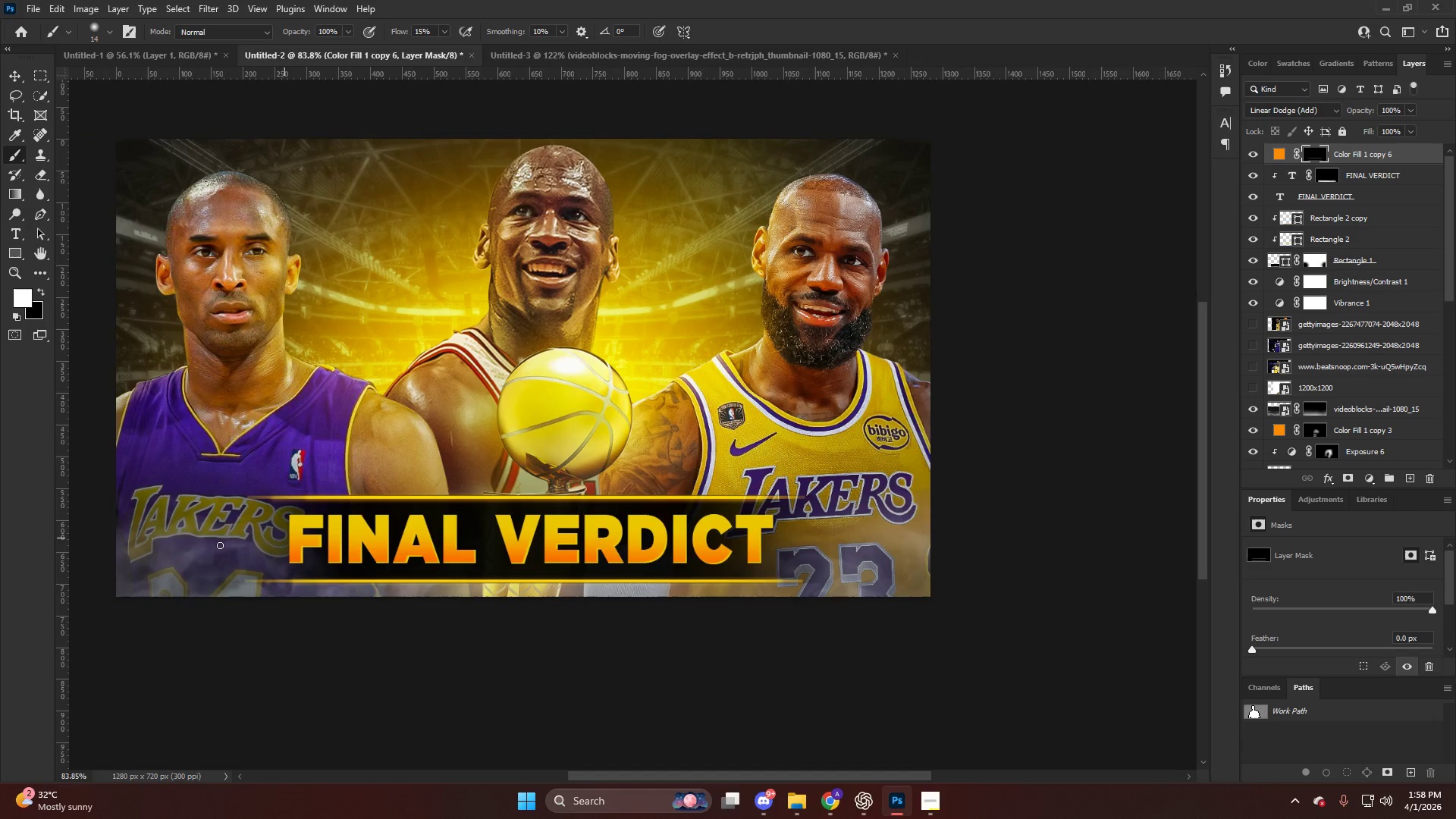 
hold_key(key=AltLeft, duration=0.86)
scroll: coordinate [253, 516], scroll_direction: up, amount: 10.0
 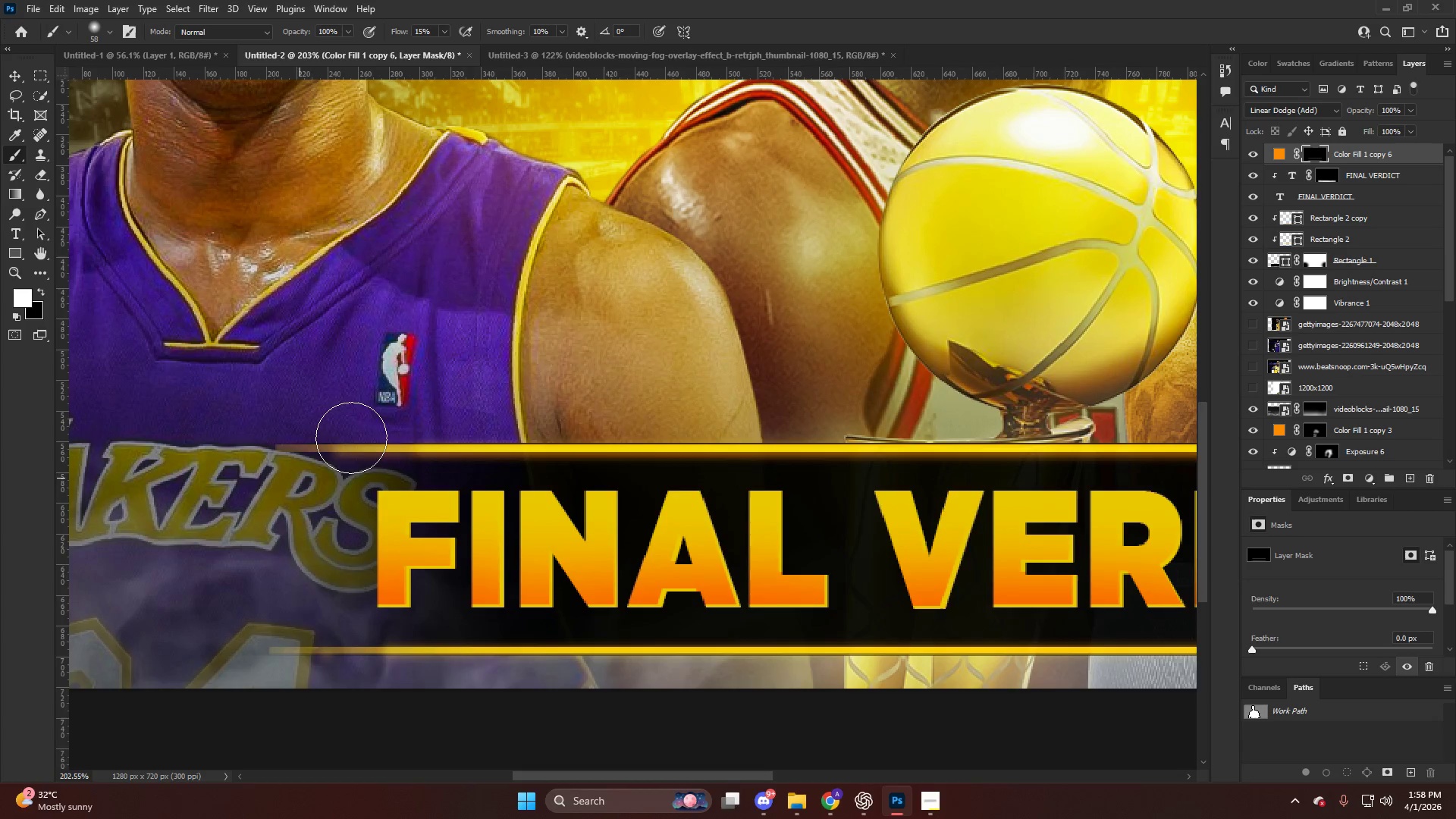 
hold_key(key=AltLeft, duration=0.41)
 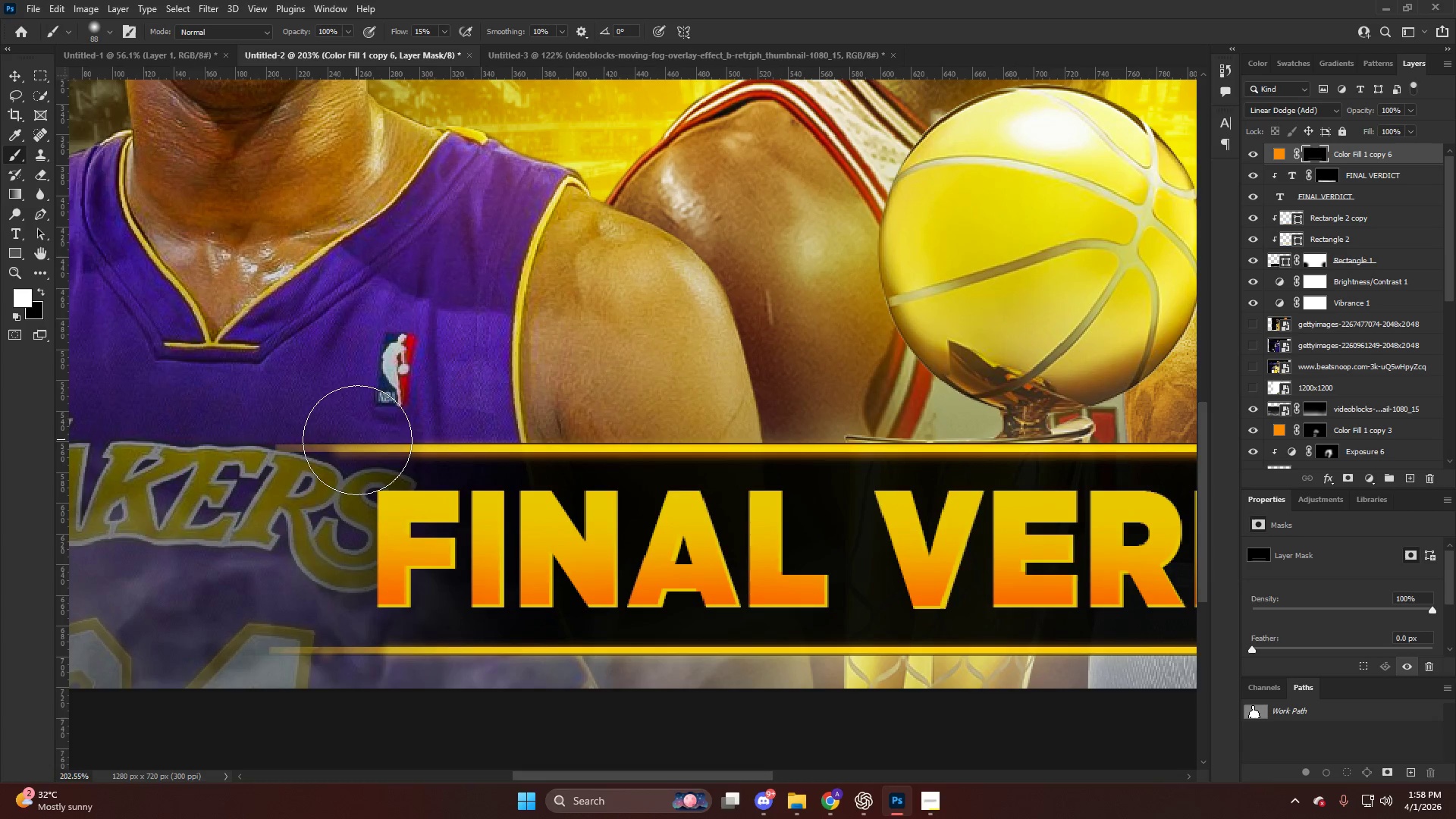 
key(Alt+AltLeft)
 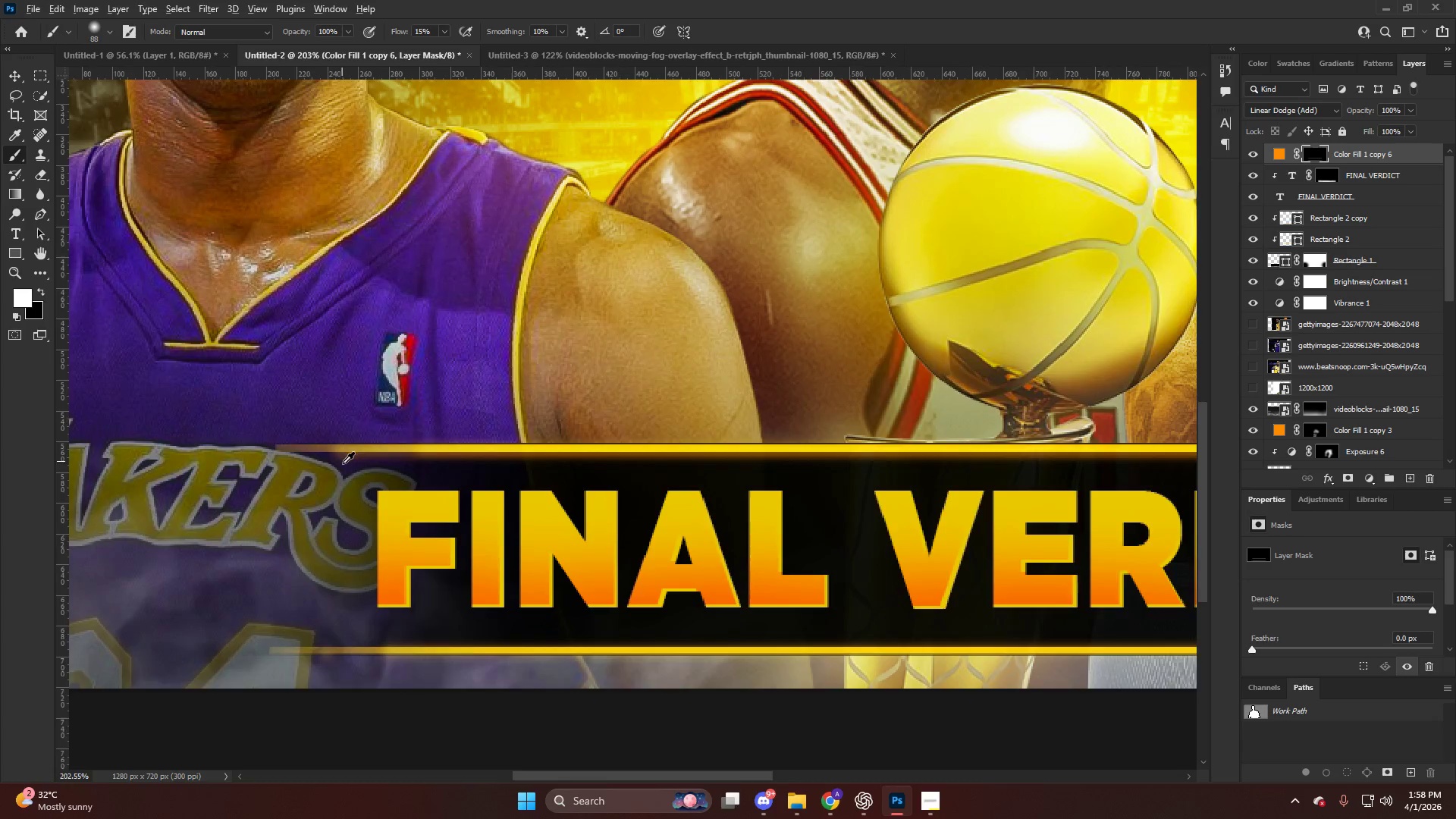 
scroll: coordinate [343, 468], scroll_direction: down, amount: 4.0
 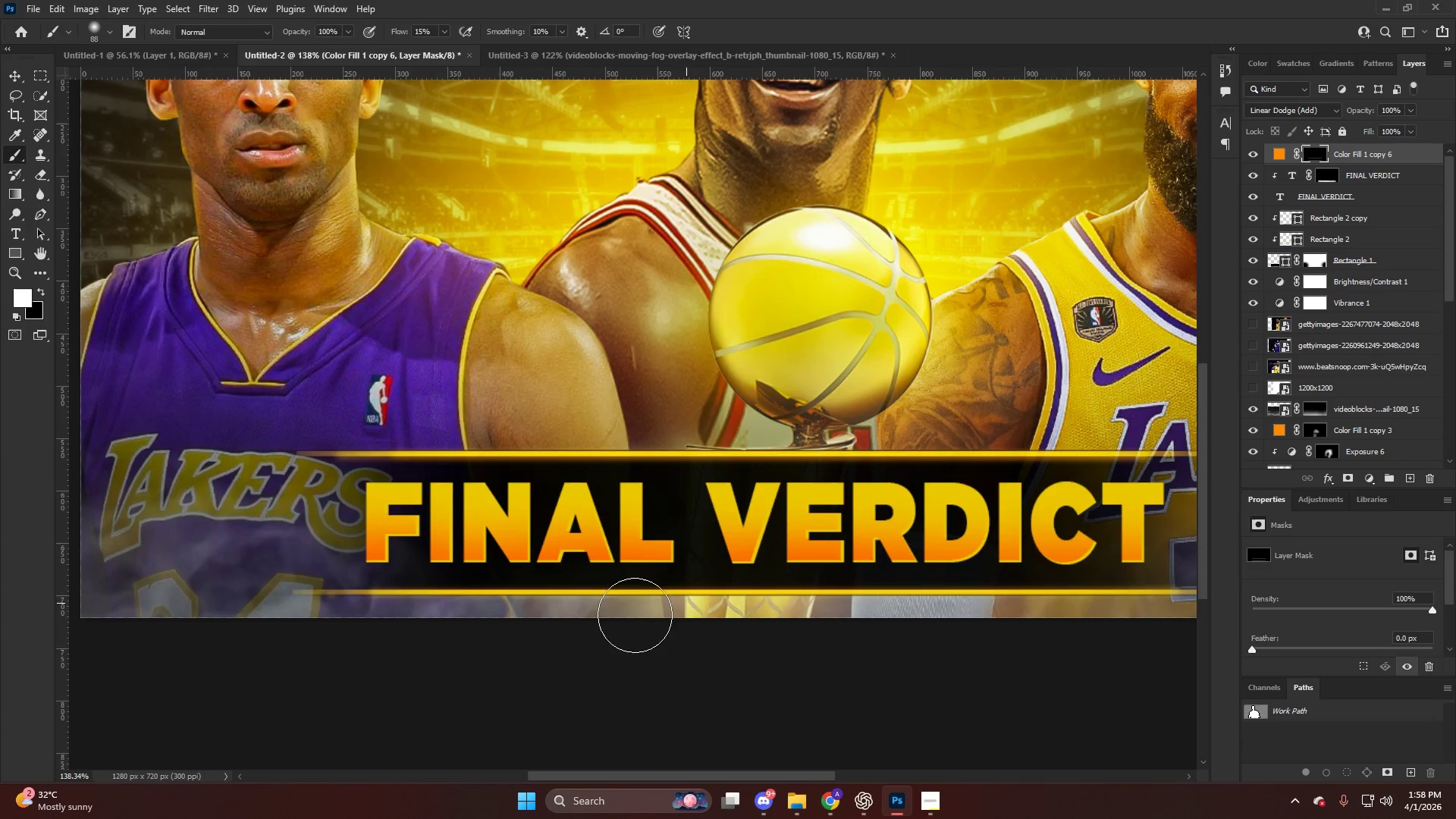 
key(Alt+AltLeft)
 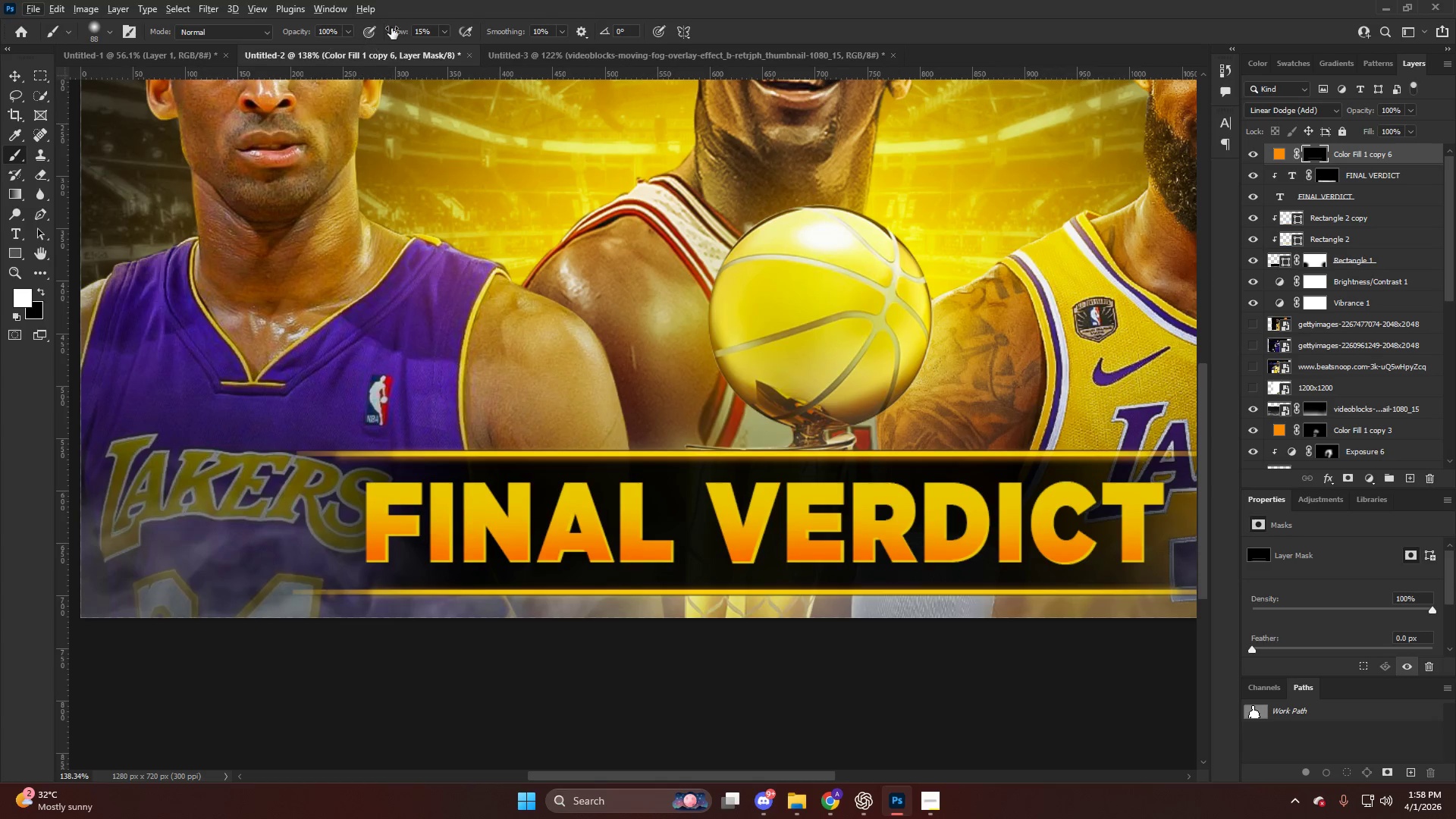 
left_click_drag(start_coordinate=[401, 29], to_coordinate=[391, 29])
 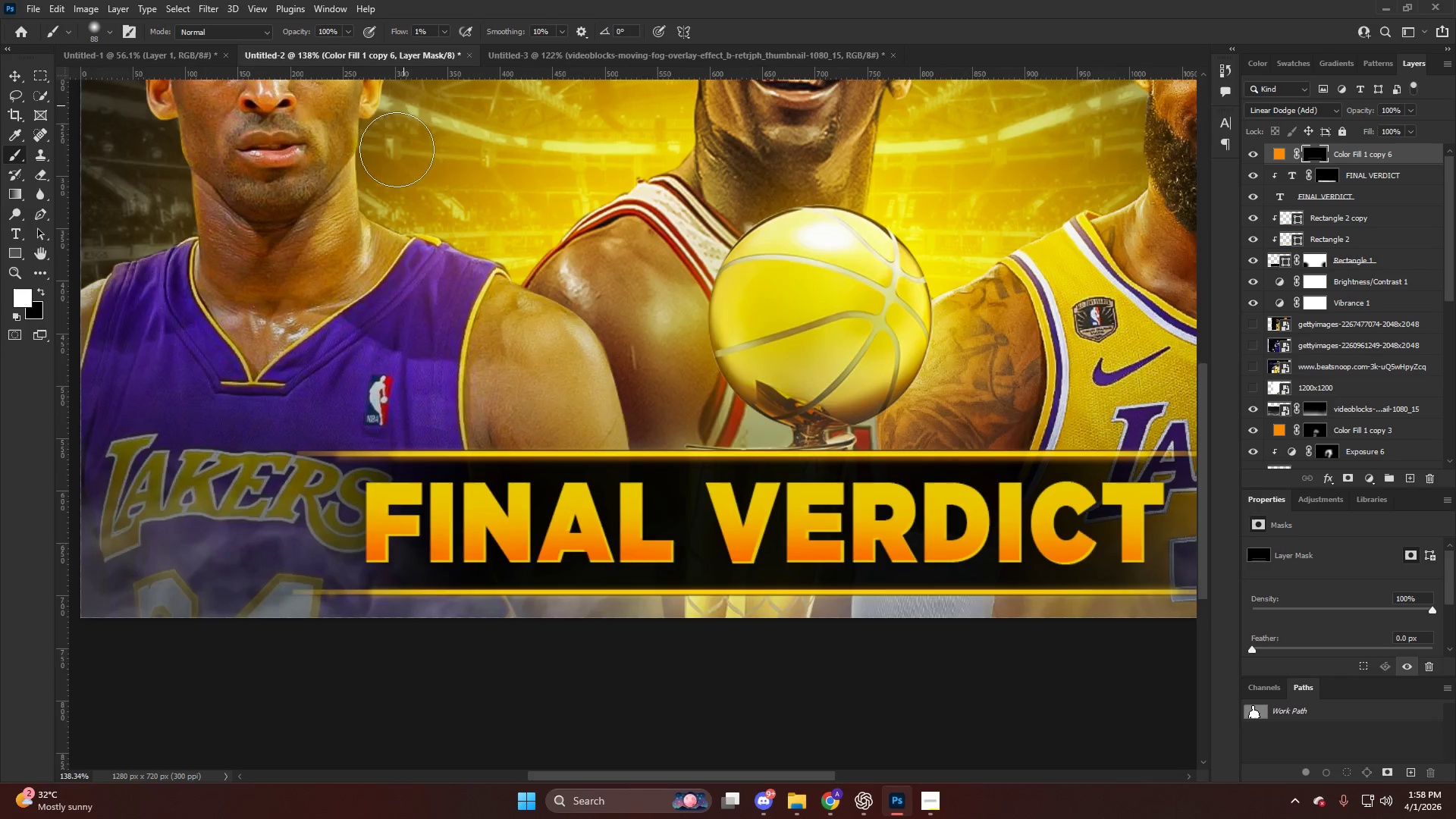 
key(Alt+AltLeft)
 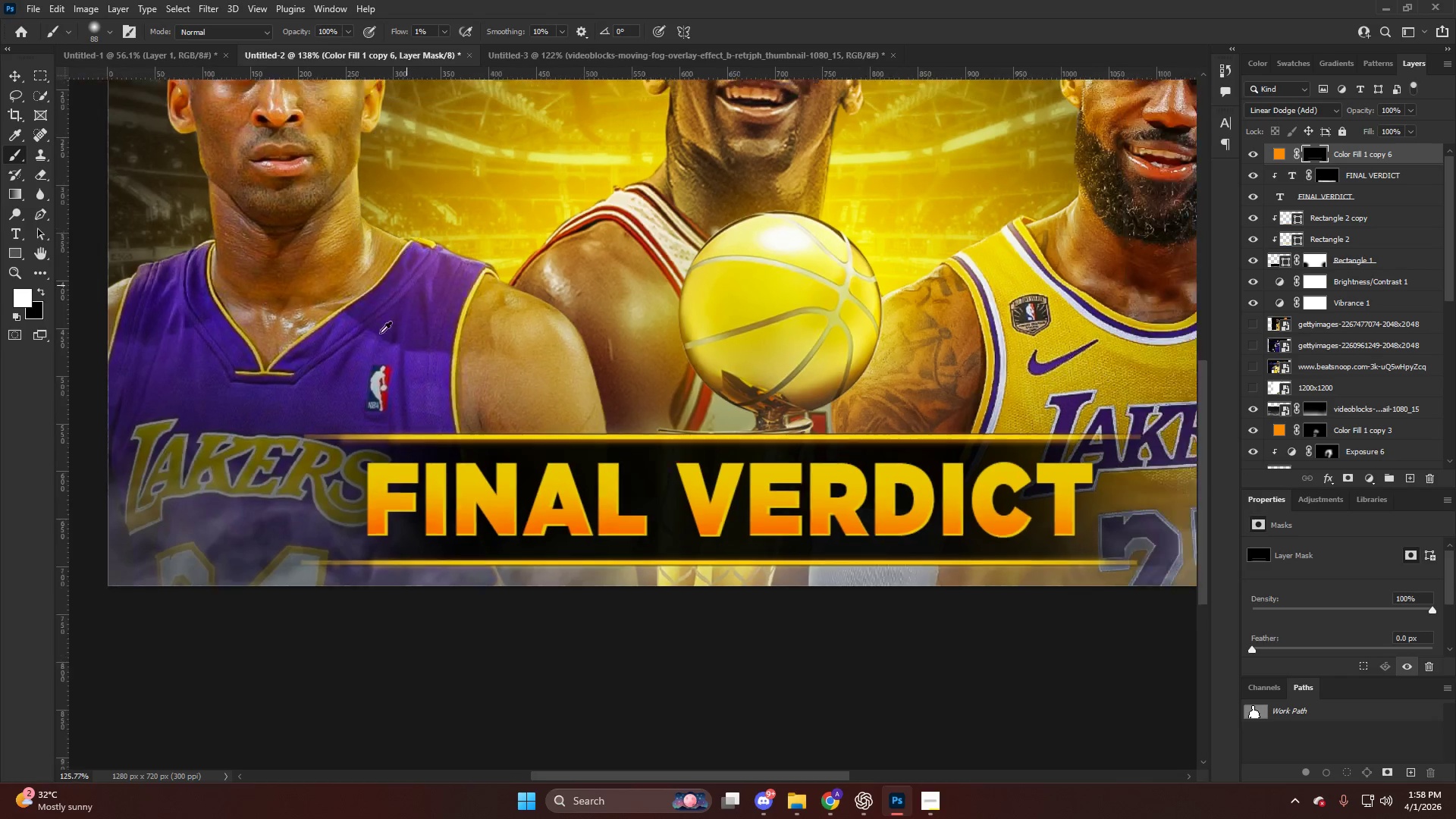 
scroll: coordinate [378, 323], scroll_direction: down, amount: 3.0
 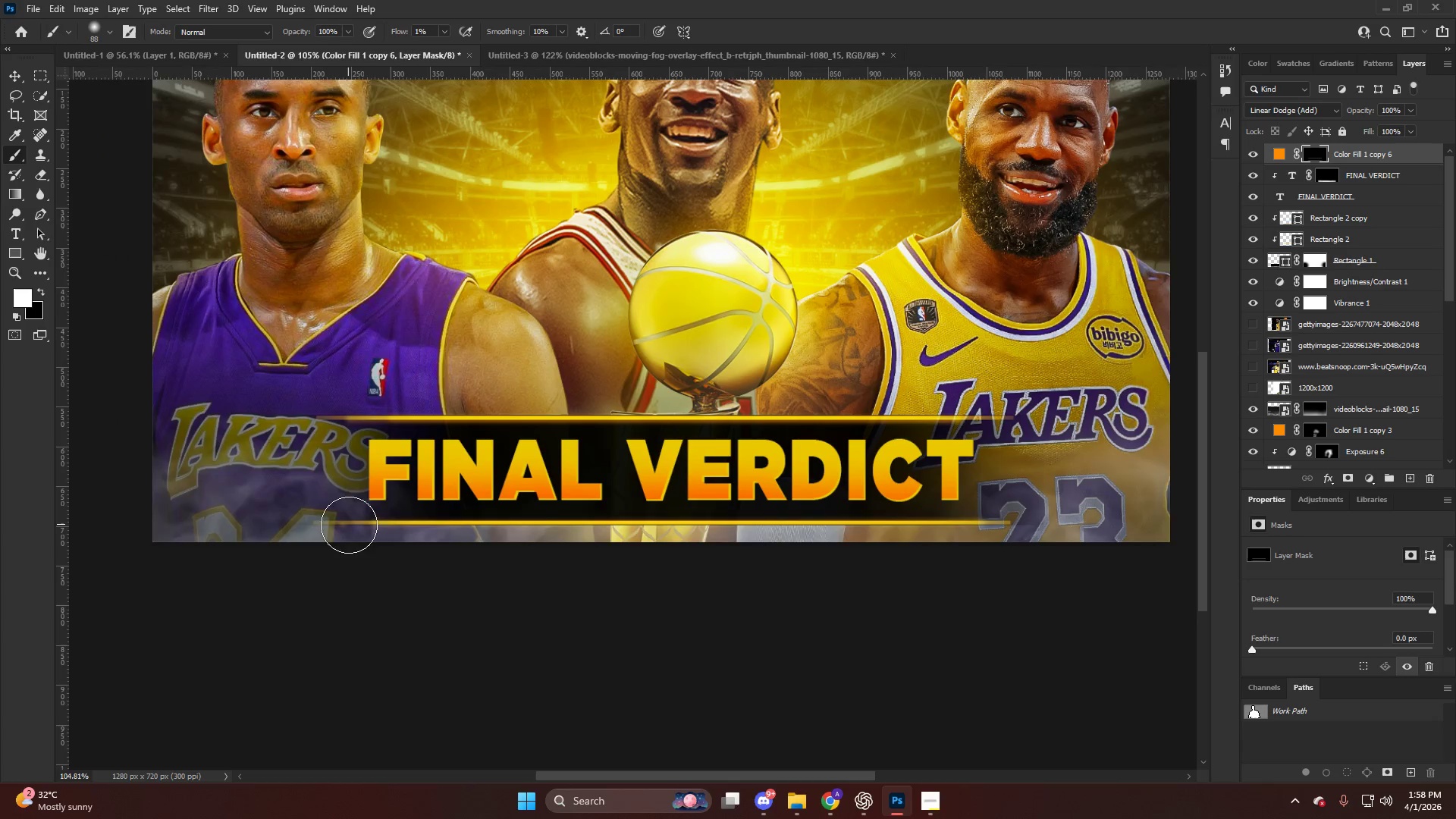 
hold_key(key=ShiftLeft, duration=1.33)
left_click([982, 526])
 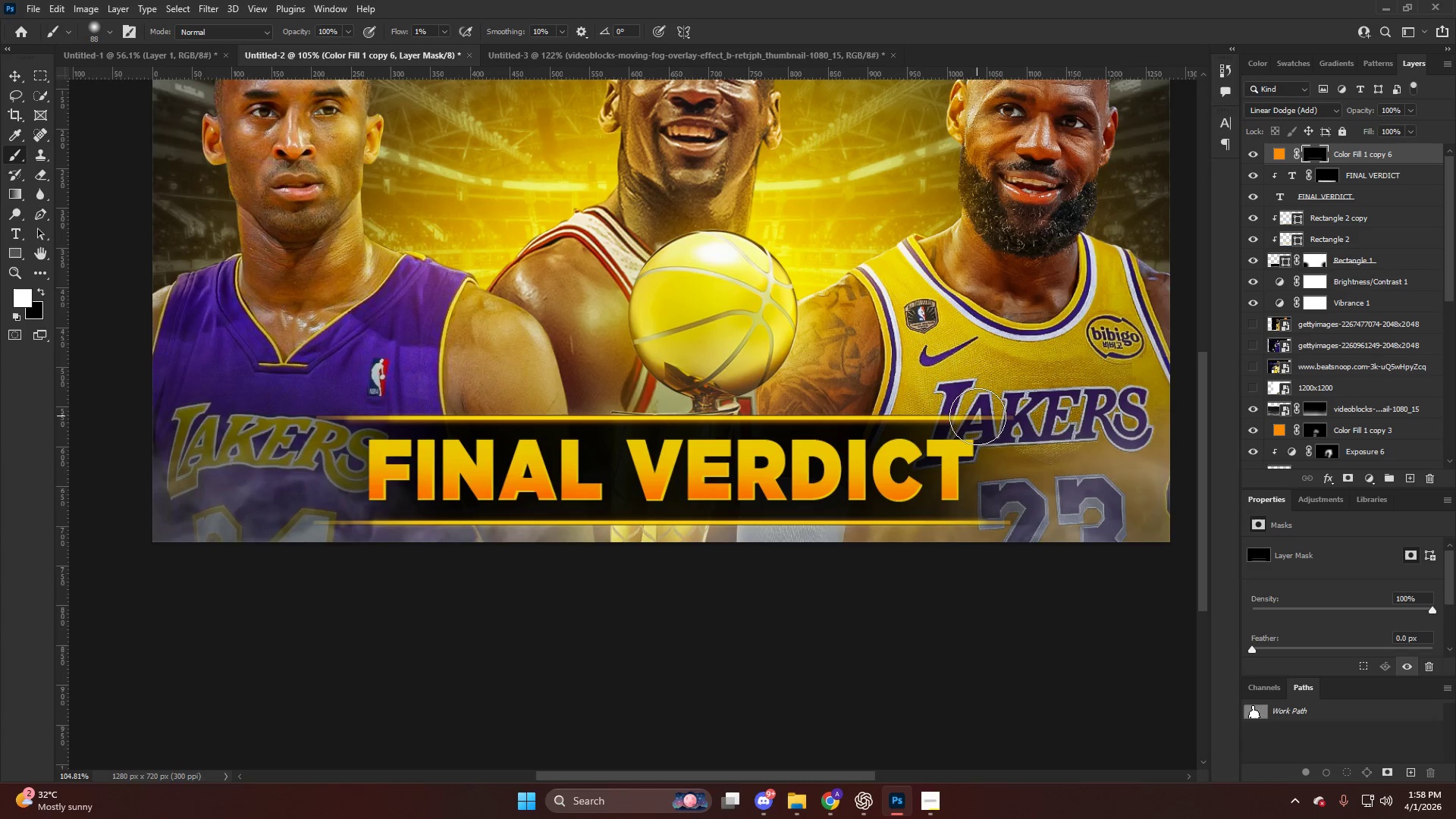 
left_click([974, 412])
 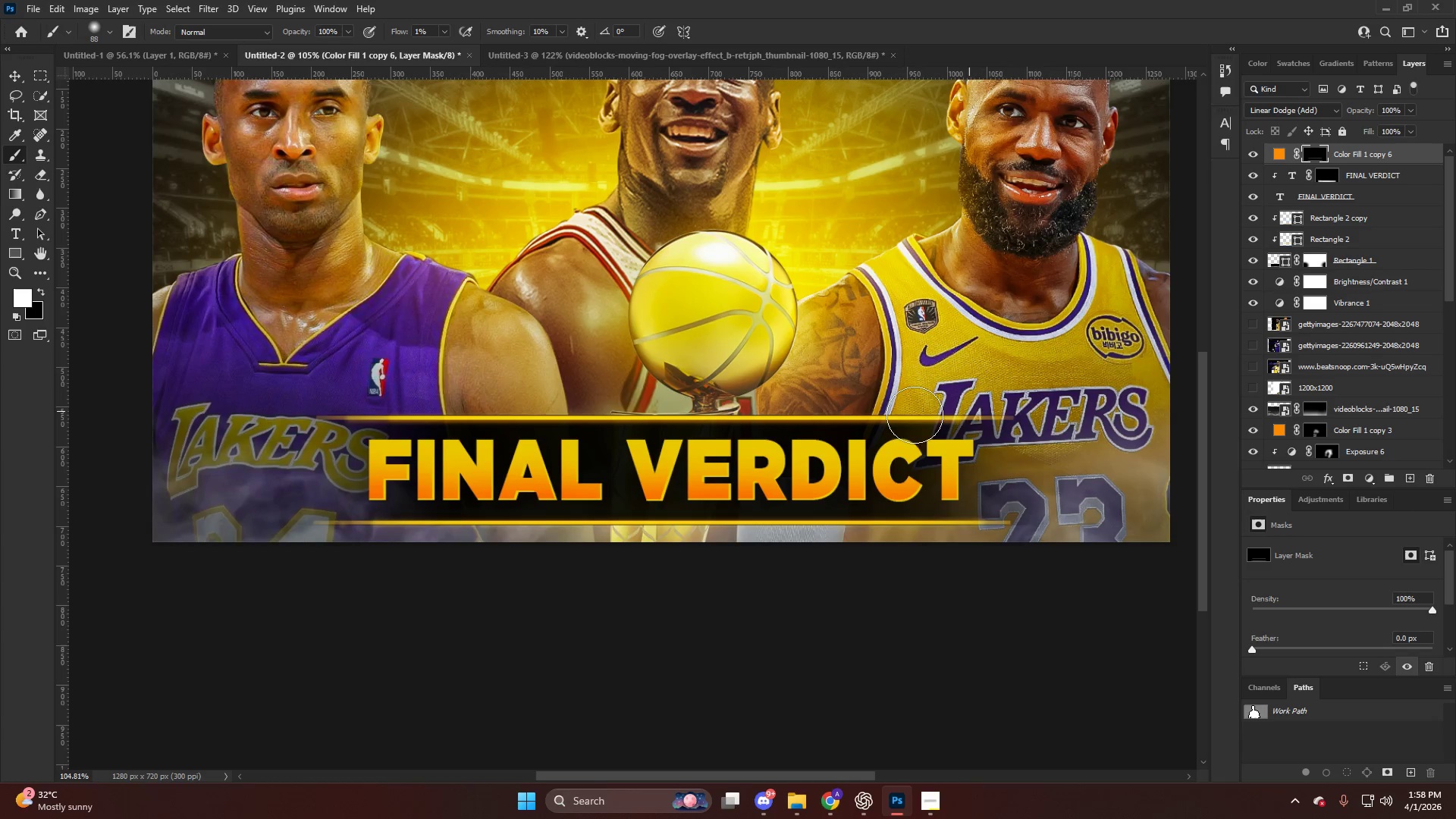 
hold_key(key=ShiftLeft, duration=0.98)
 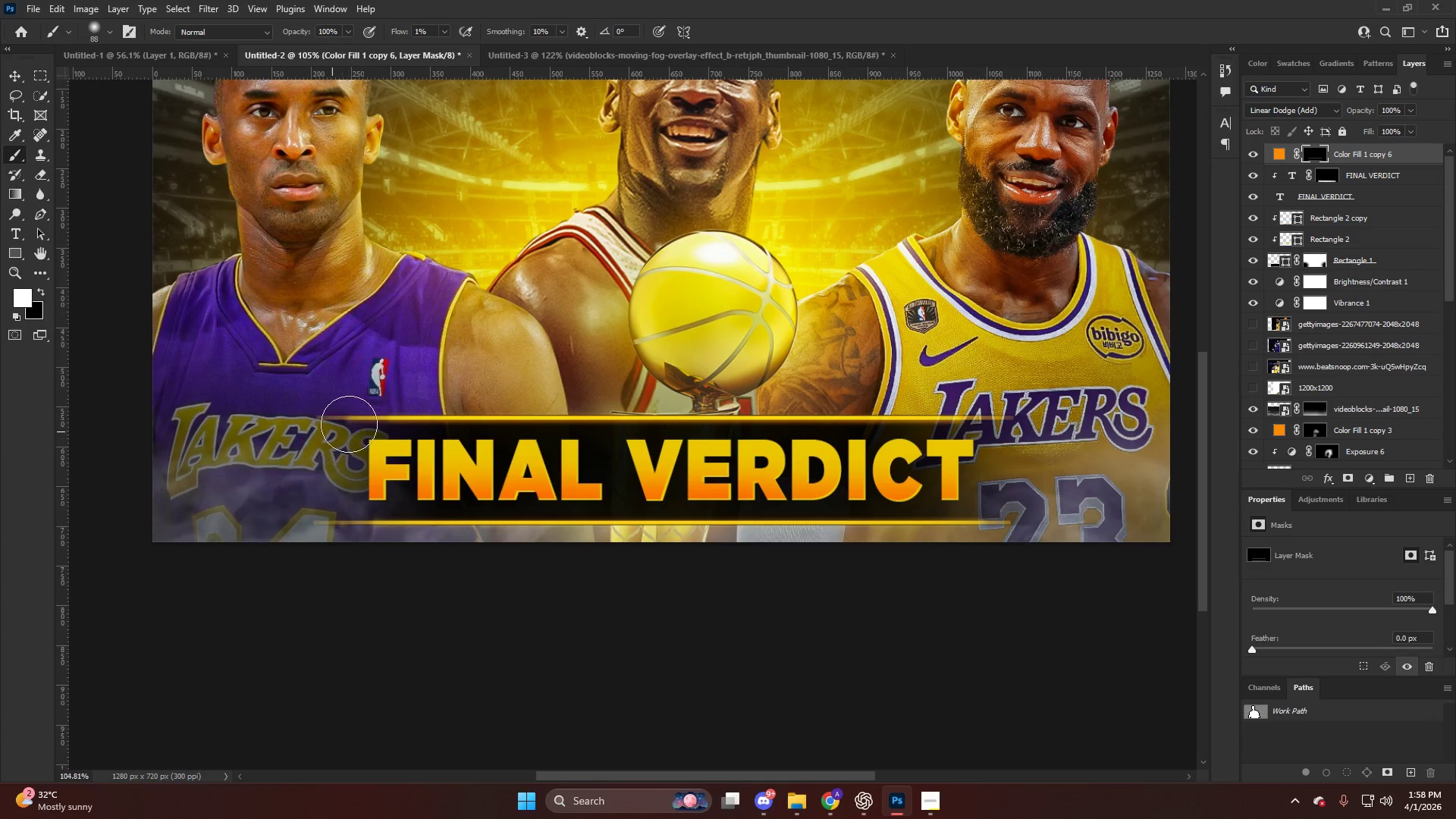 
left_click_drag(start_coordinate=[356, 423], to_coordinate=[932, 424])
 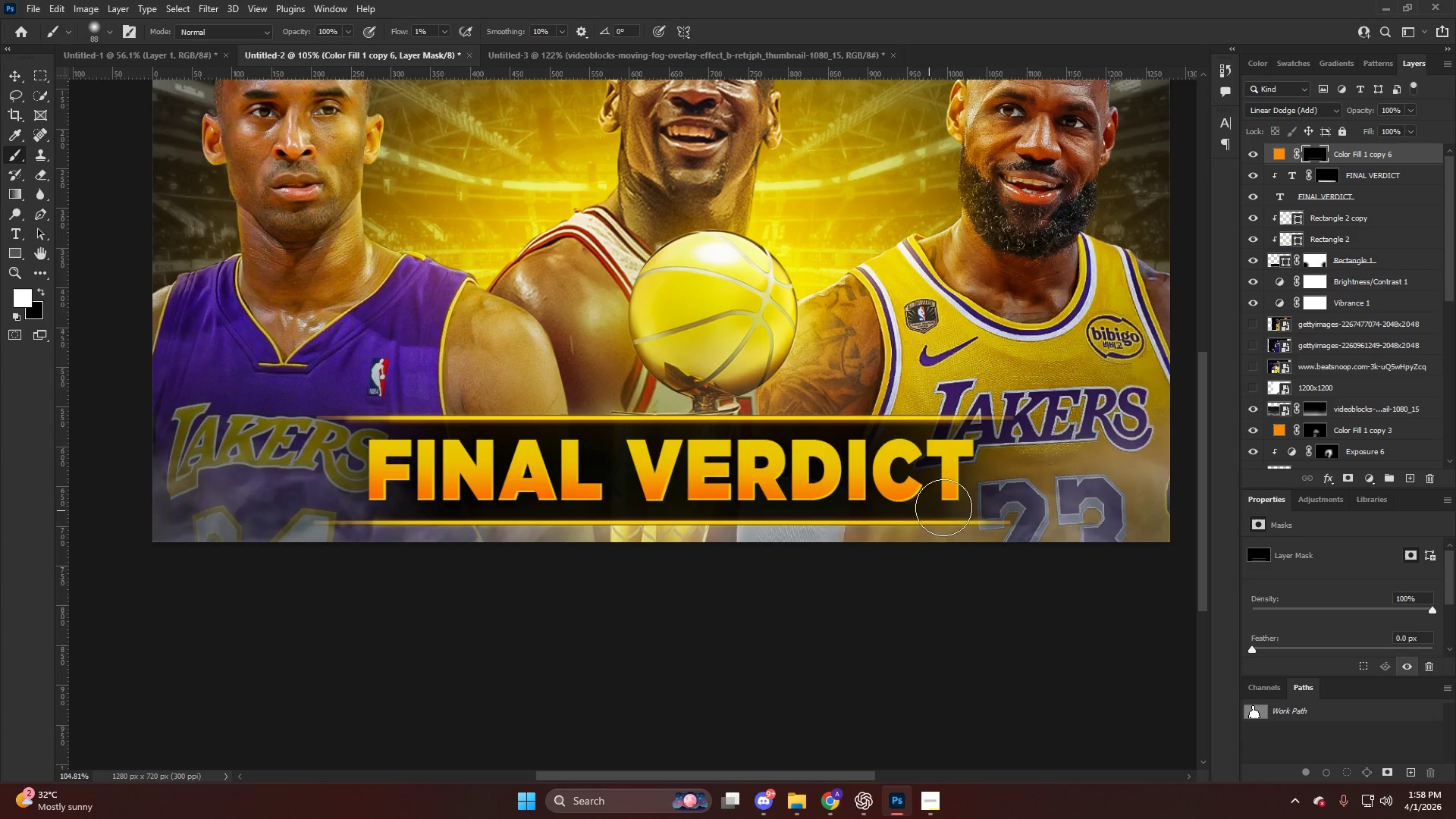 
left_click_drag(start_coordinate=[940, 506], to_coordinate=[821, 557])
 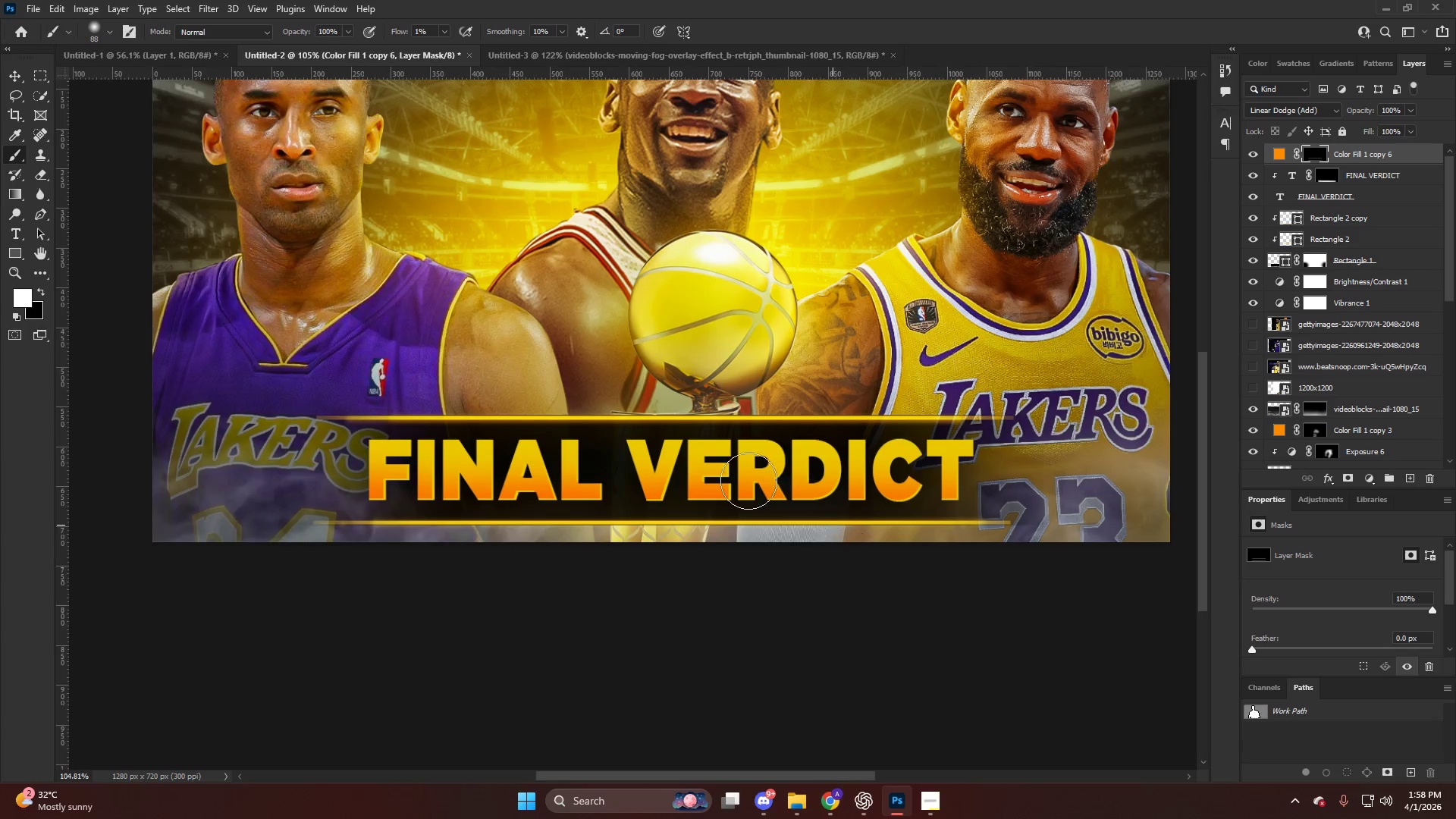 
key(Alt+AltLeft)
 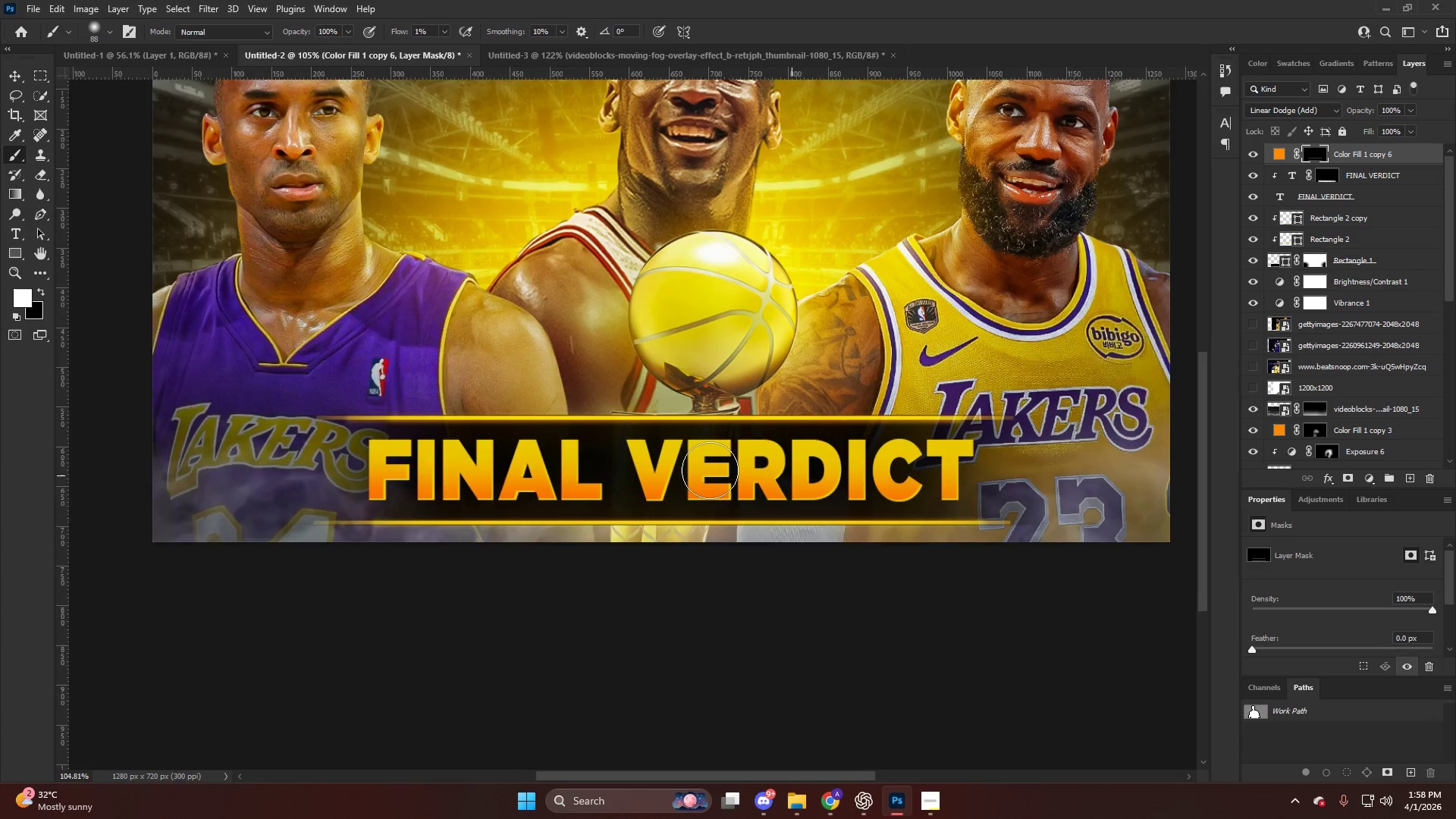 
hold_key(key=AltLeft, duration=0.47)
scroll: coordinate [679, 438], scroll_direction: down, amount: 12.0
 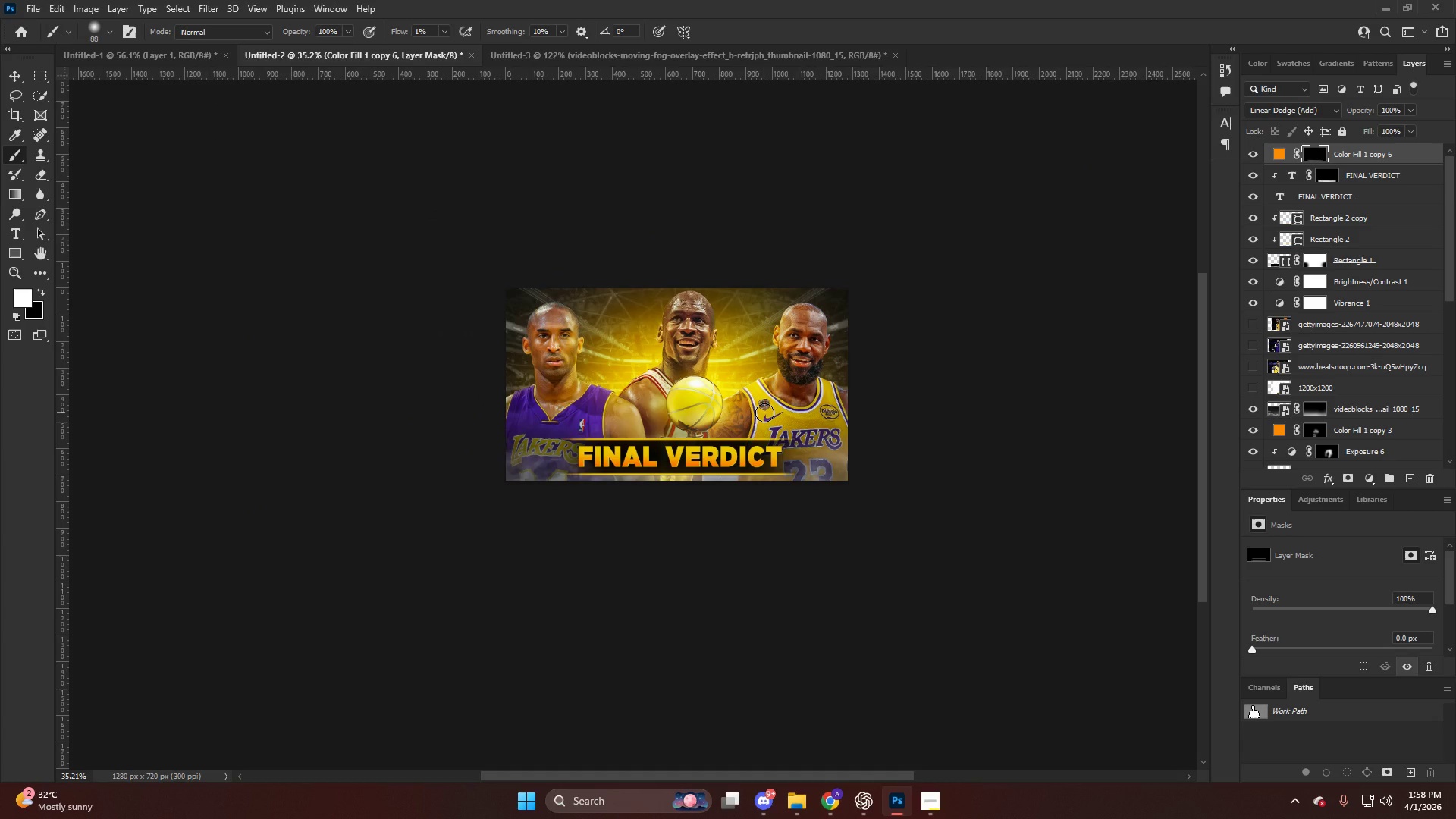 
hold_key(key=AltLeft, duration=0.52)
hold_key(key=AltLeft, duration=0.38)
scroll: coordinate [720, 370], scroll_direction: up, amount: 4.0
 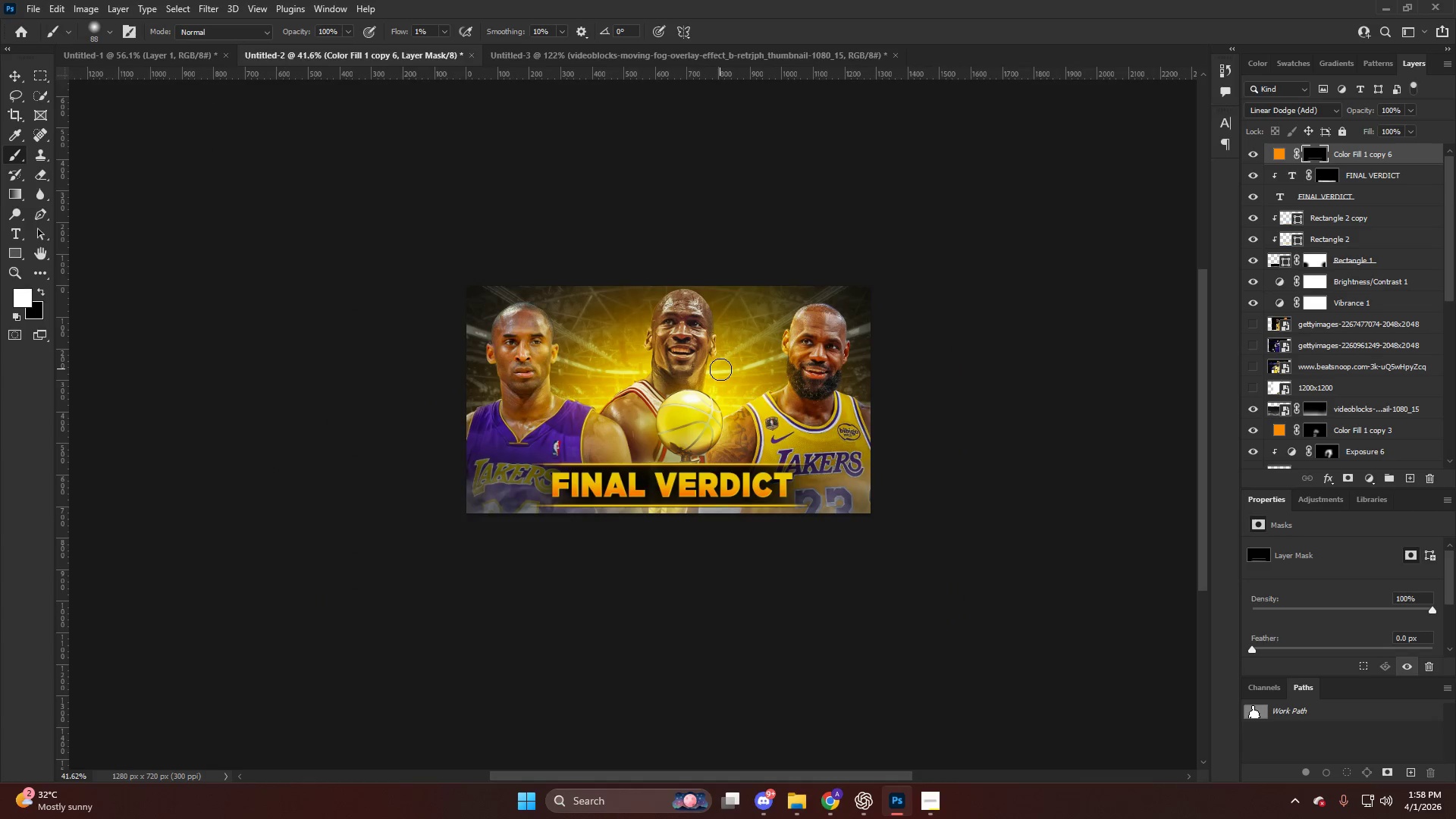 
key(Alt+AltLeft)
 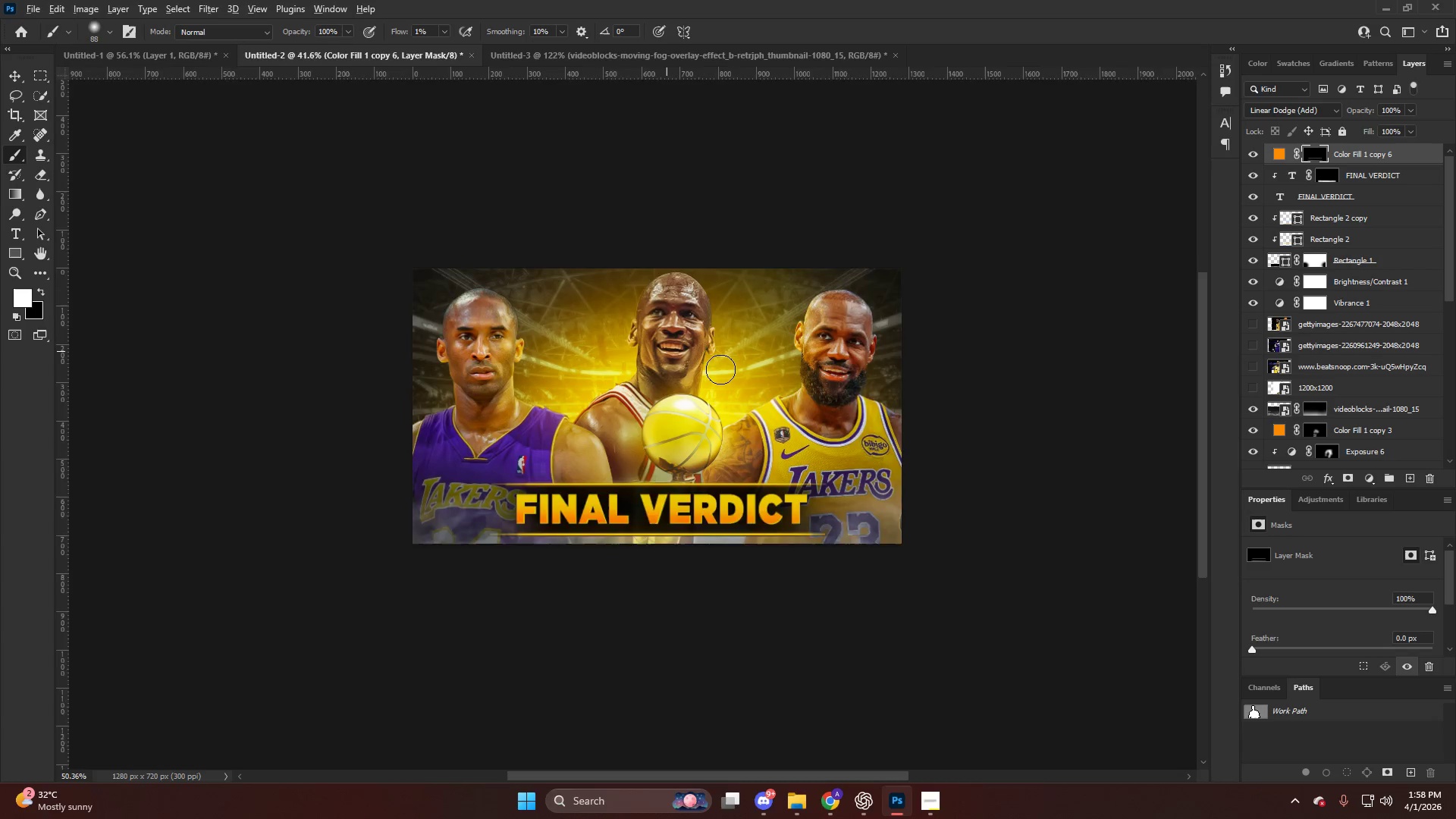 
scroll: coordinate [1305, 278], scroll_direction: up, amount: 9.0
 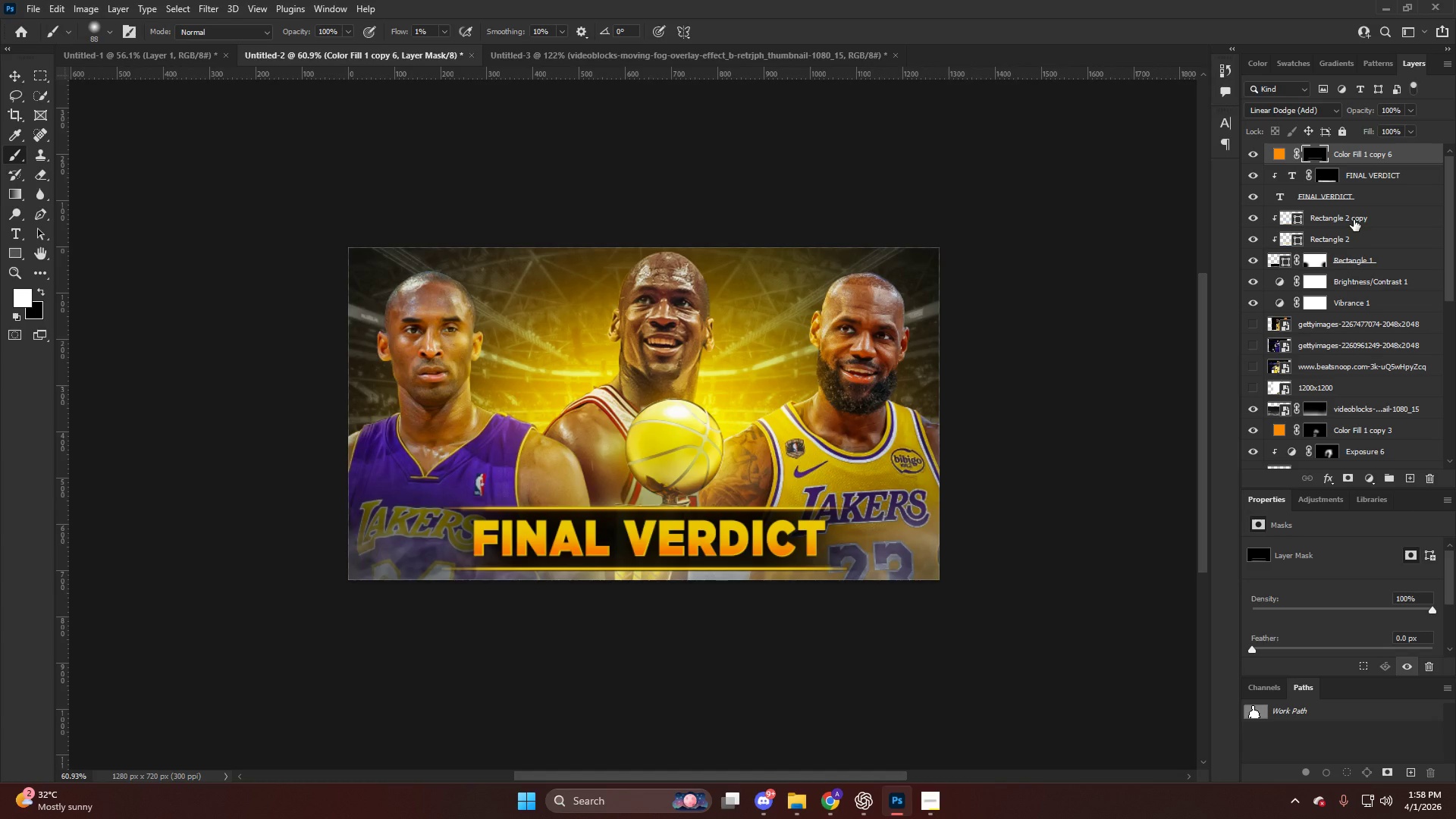 
key(Alt+Control+Shift+E)
 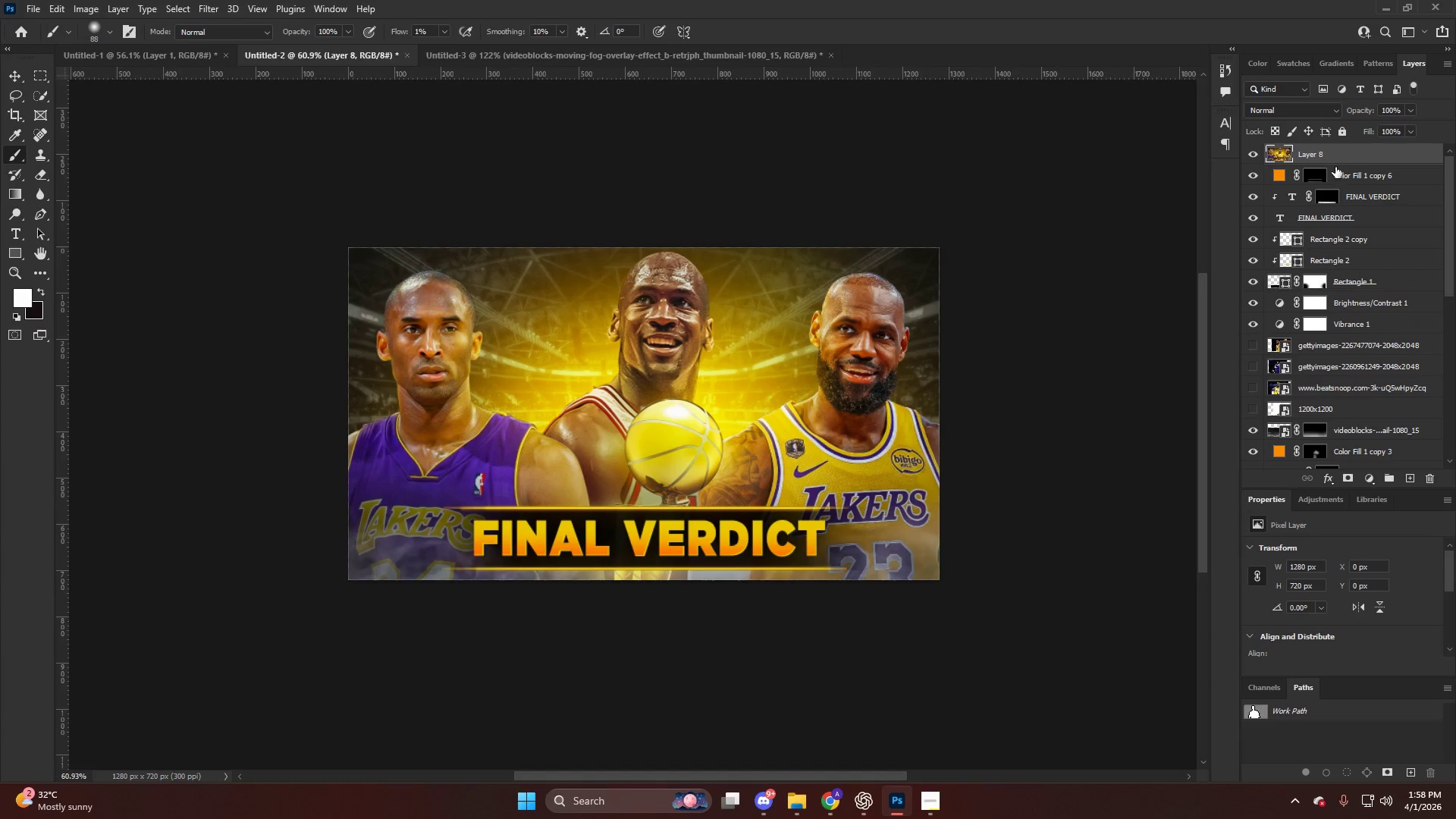 
left_click([1329, 155])
 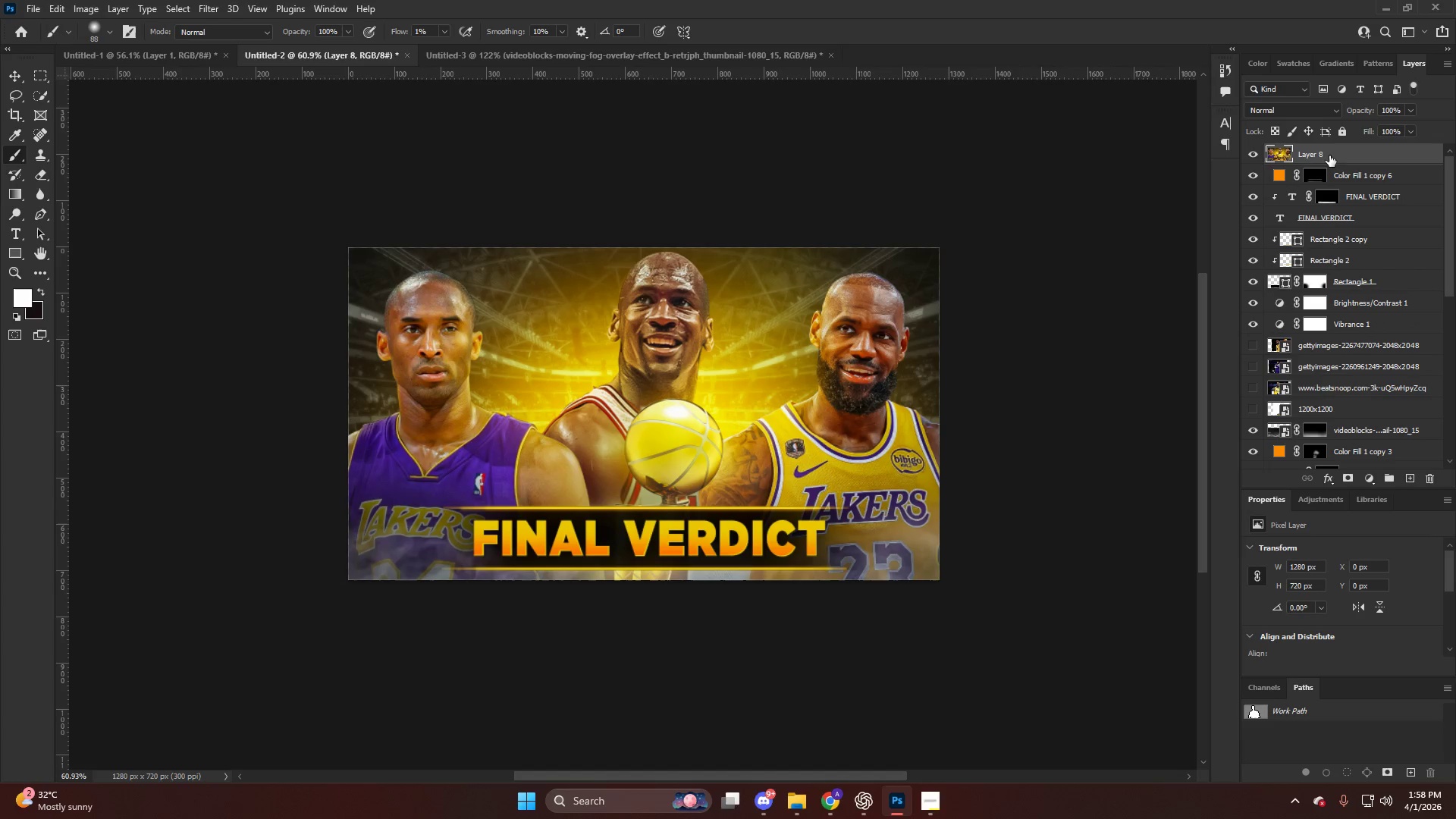 
key(Control+ControlLeft)
 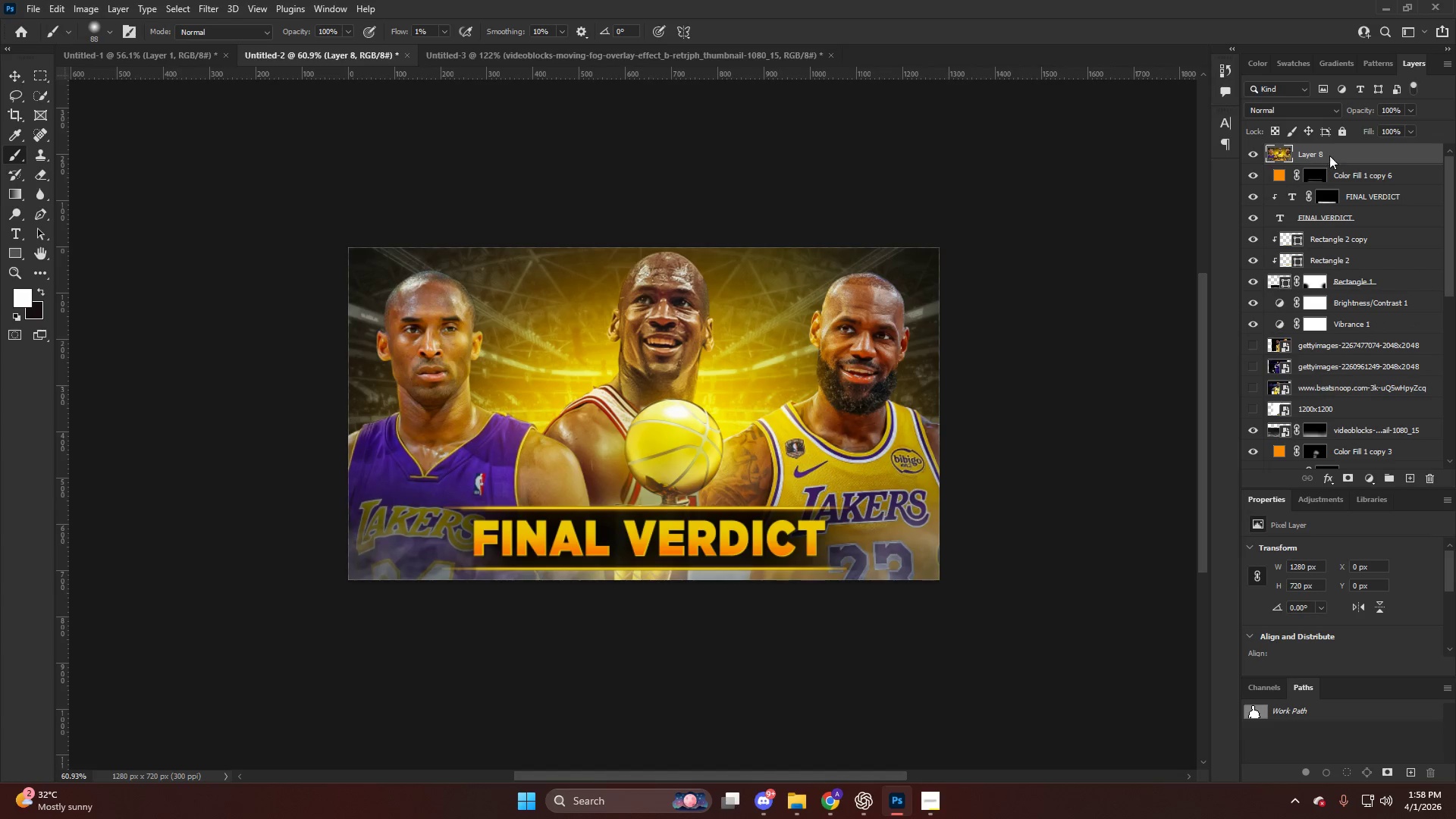 
key(Control+Shift+ShiftLeft)
 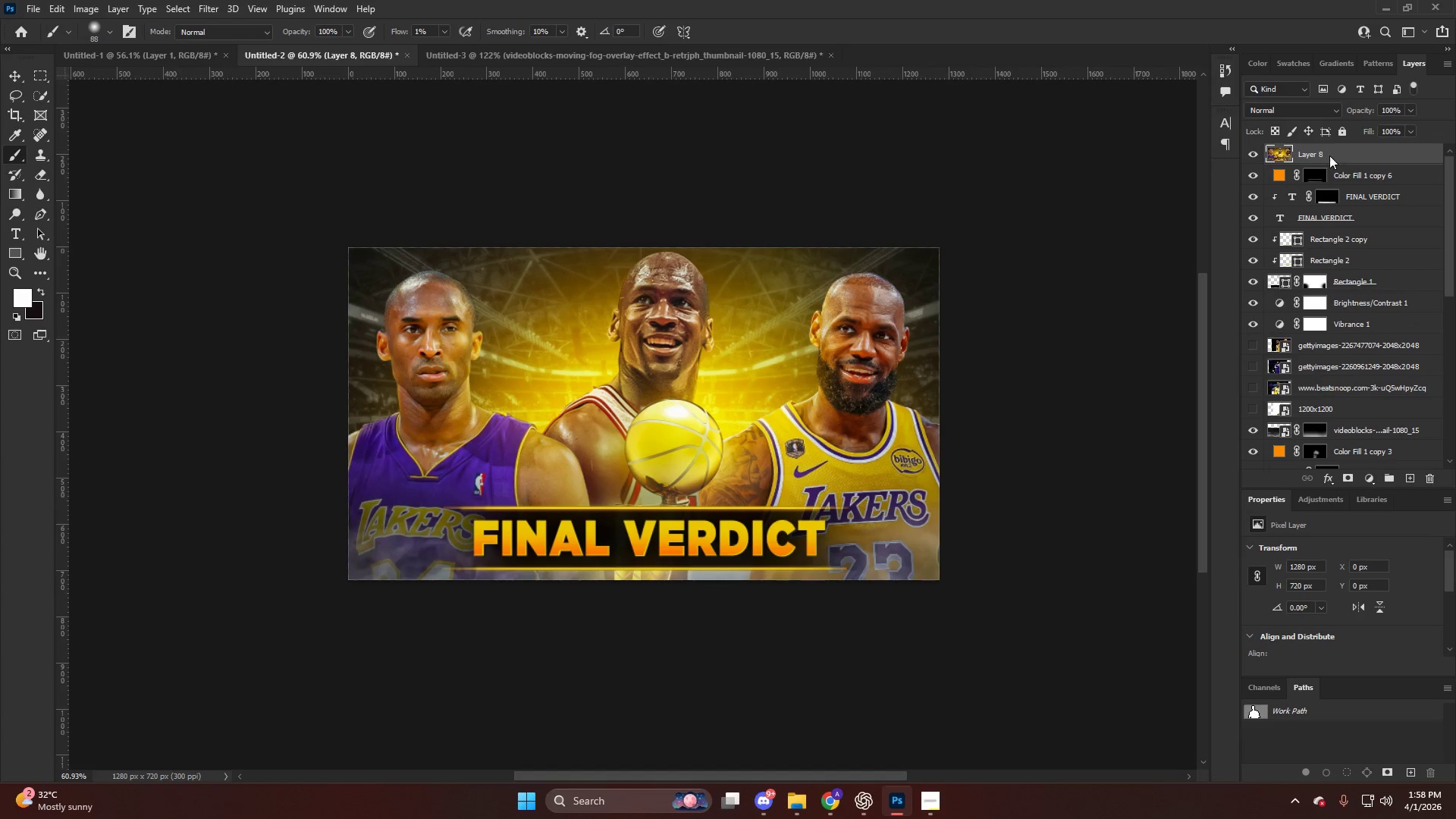 
key(Control+Shift+A)
 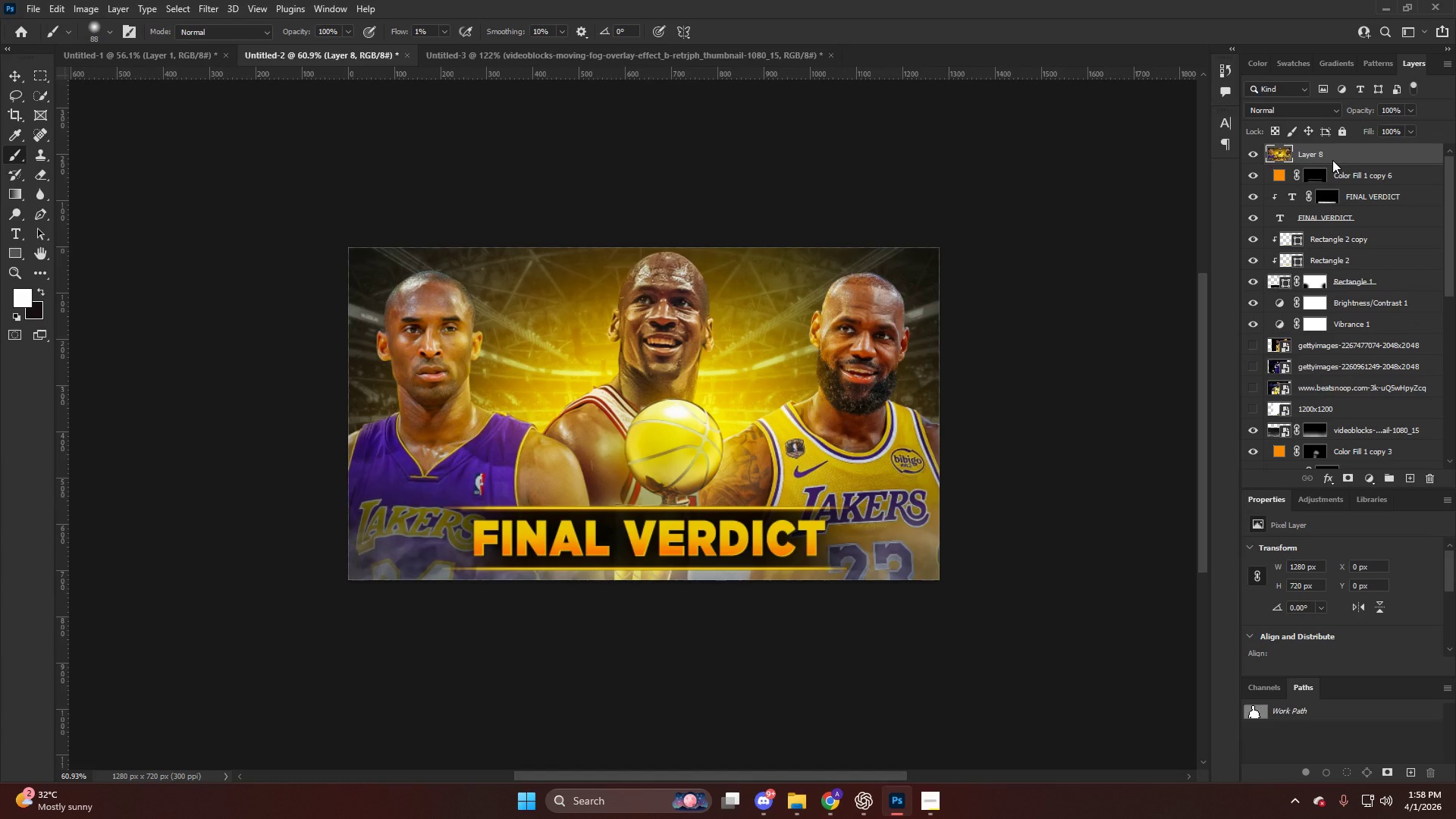 
left_click([1329, 155])
 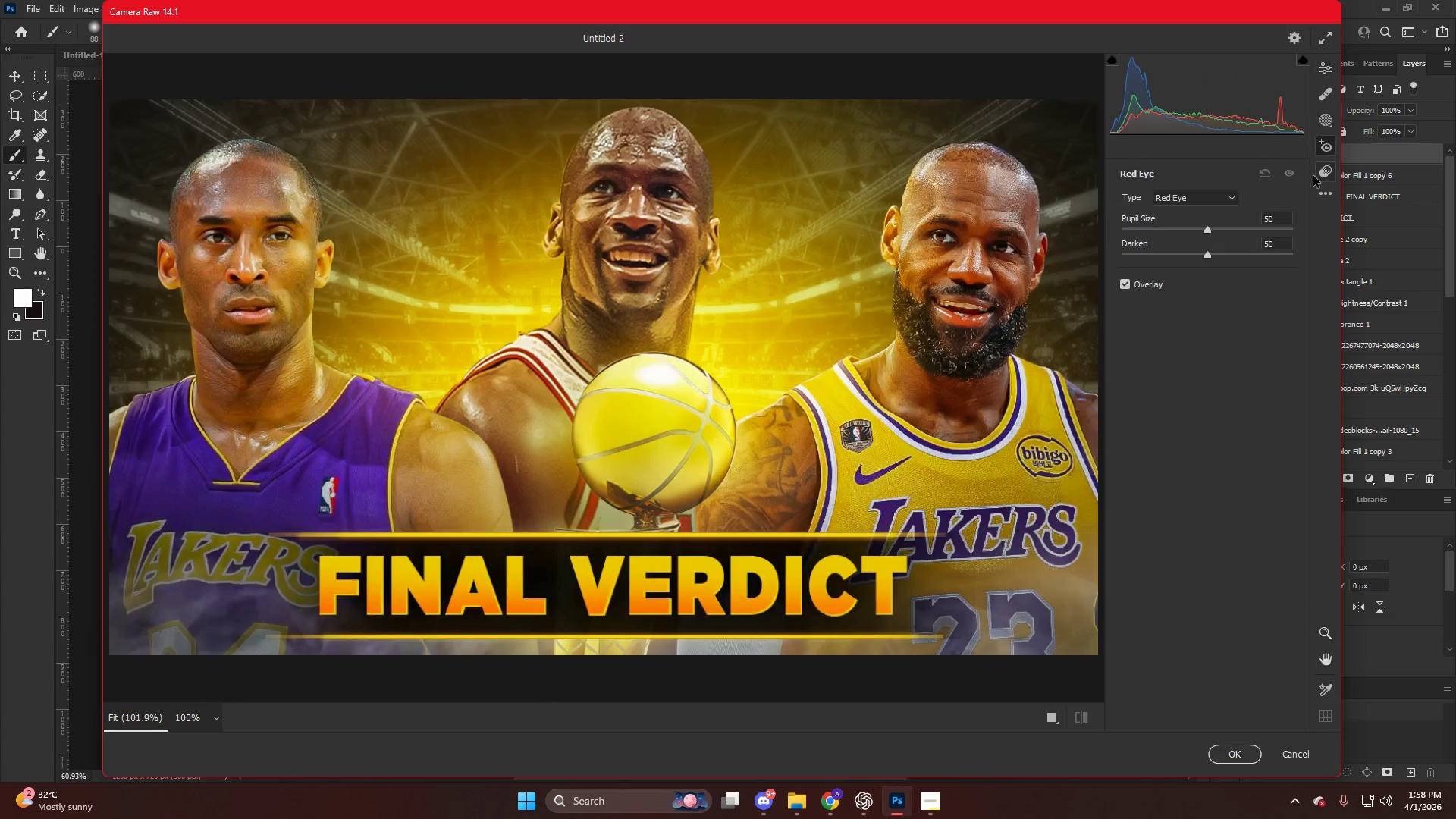 
key(Alt+AltLeft)
 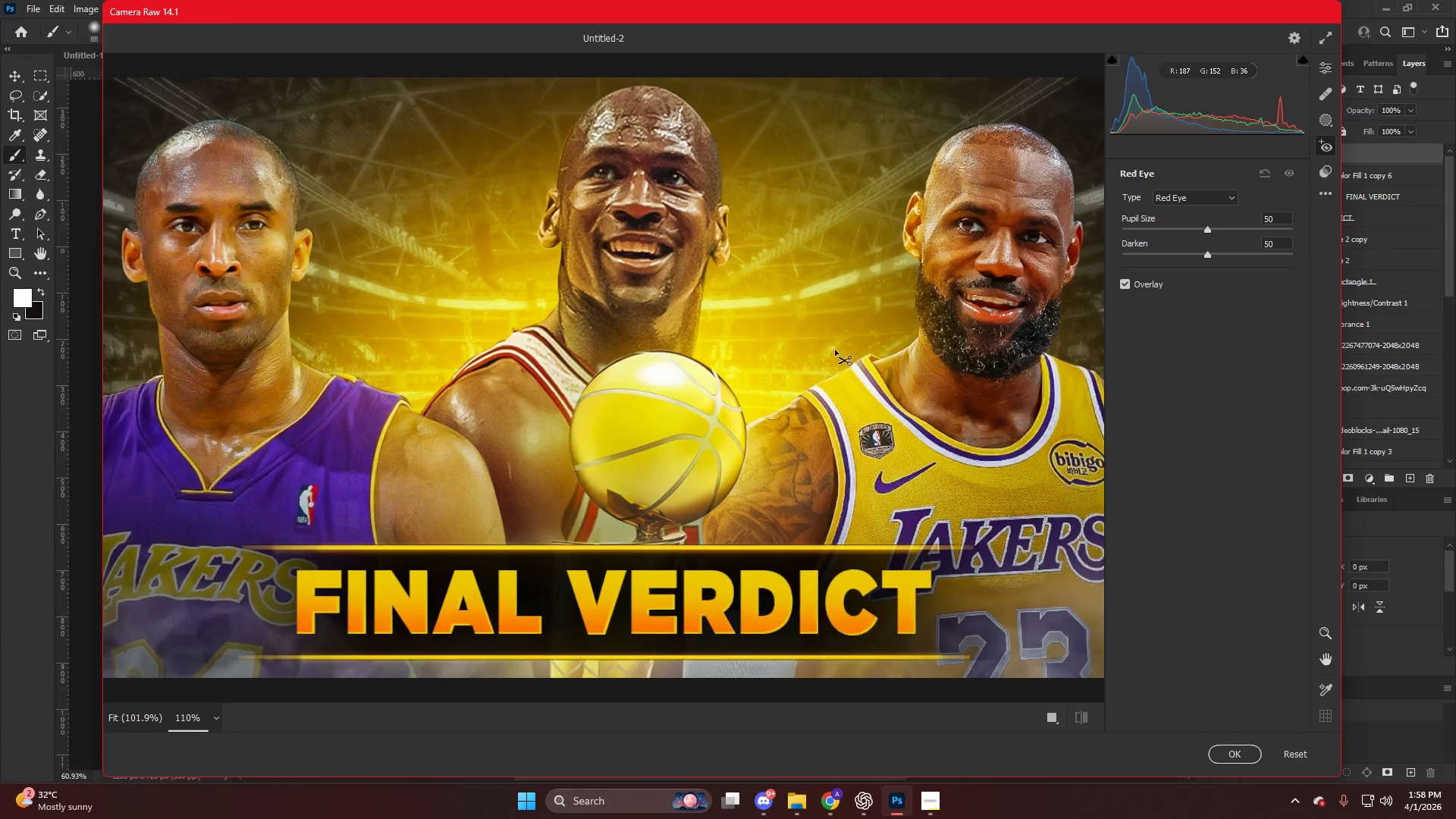 
key(Alt+AltLeft)
 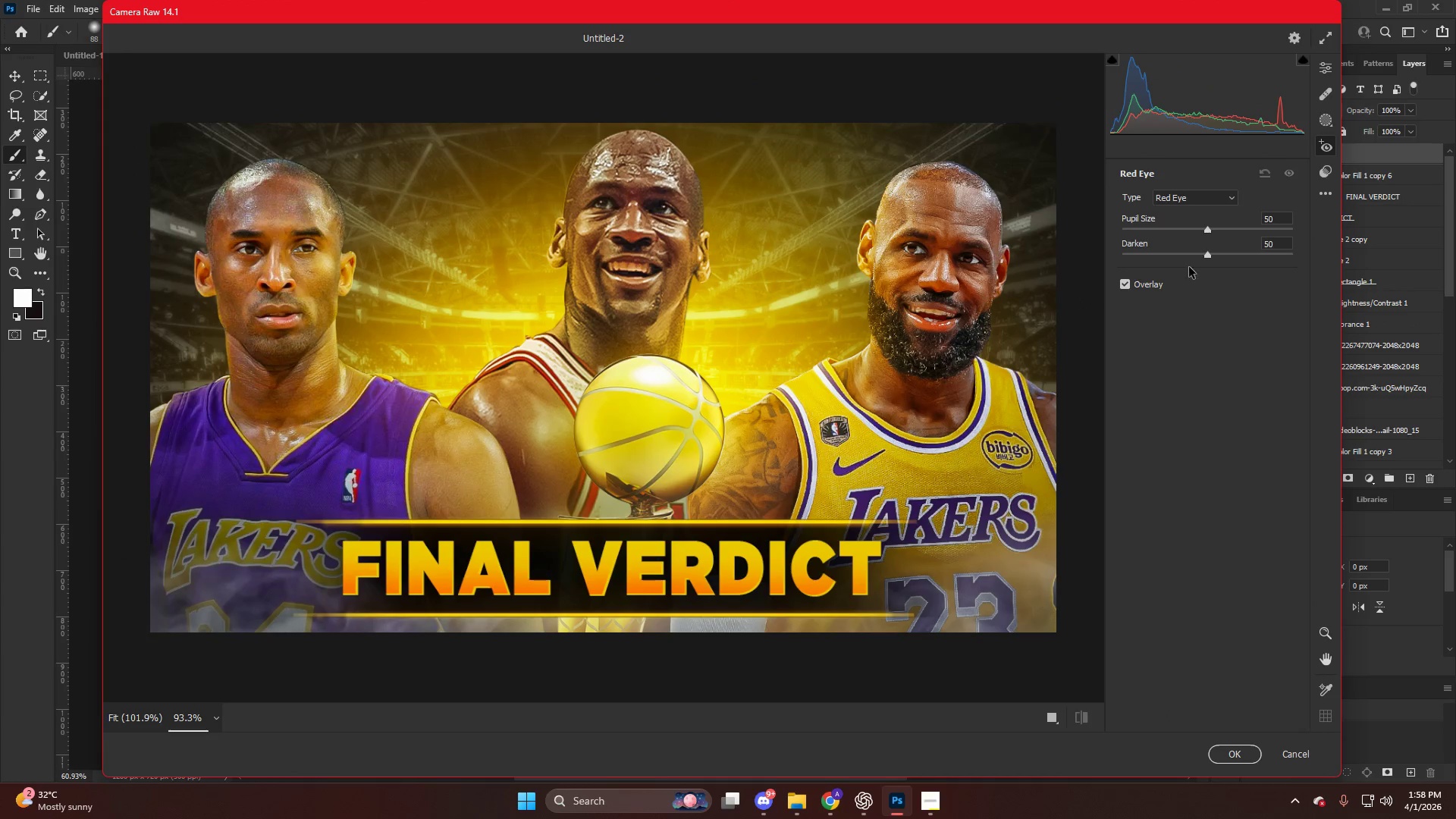 
scroll: coordinate [849, 348], scroll_direction: down, amount: 2.0
 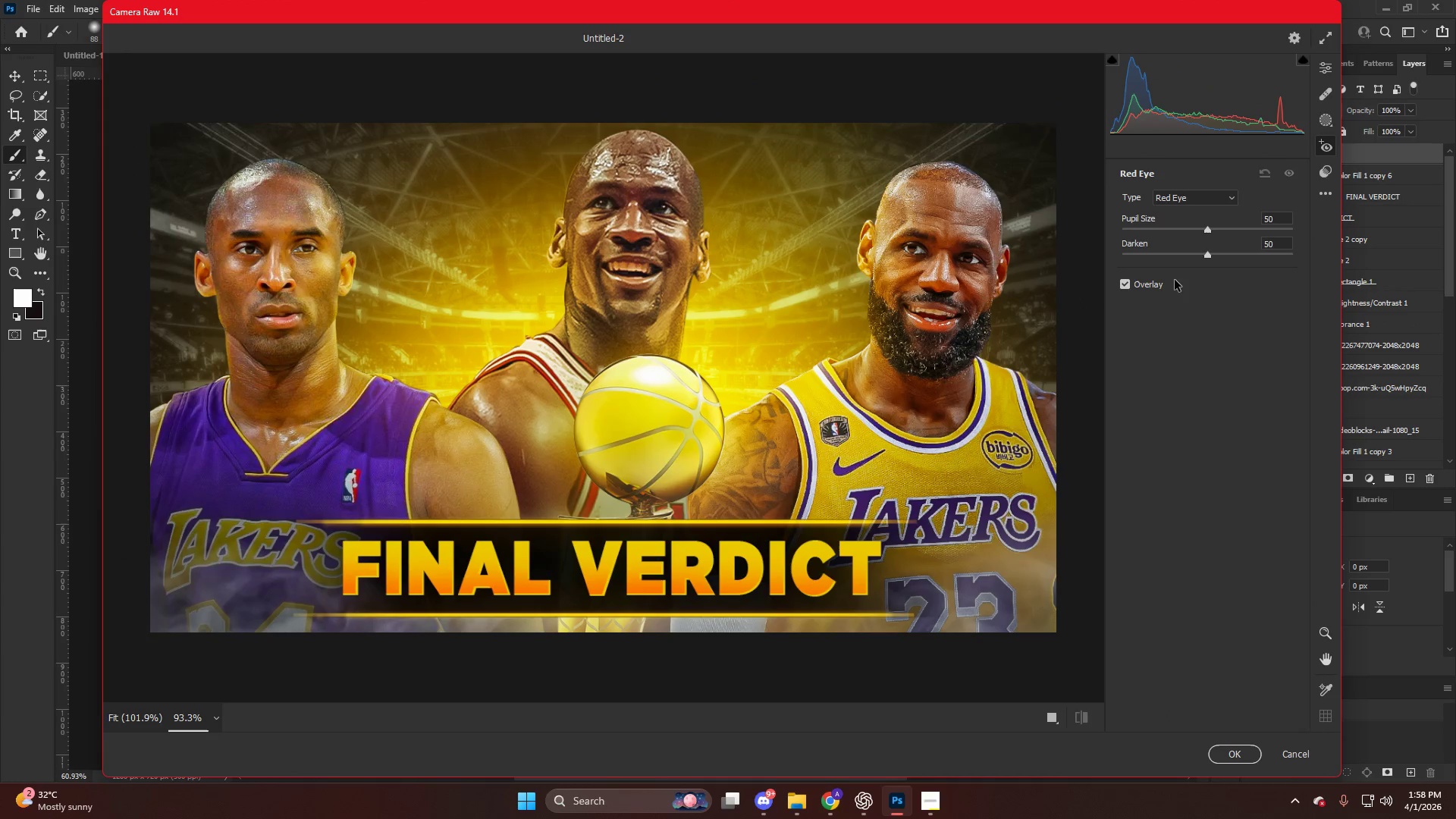 
key(Alt+Escape)
 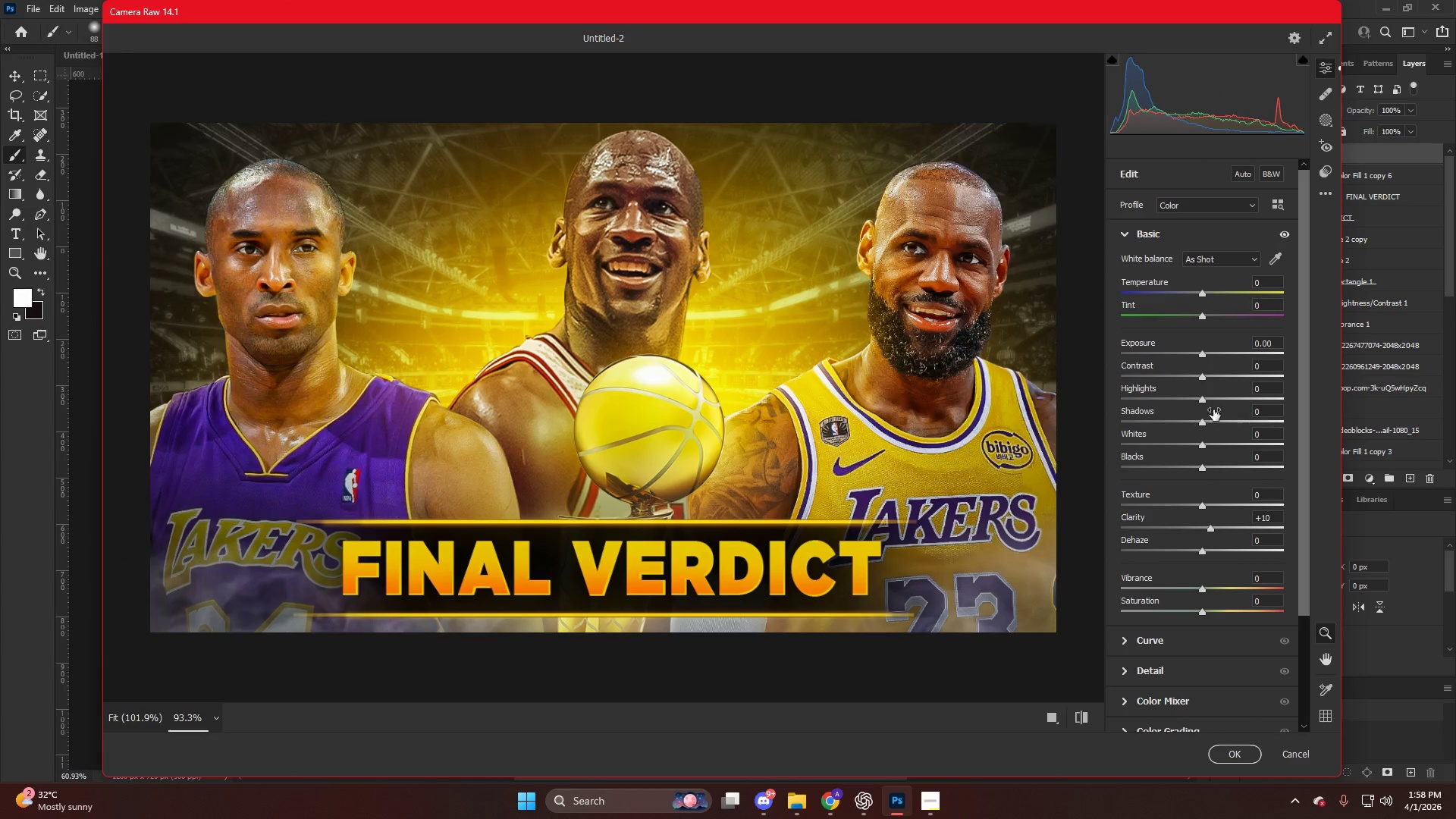 
left_click_drag(start_coordinate=[1188, 397], to_coordinate=[1175, 408])
 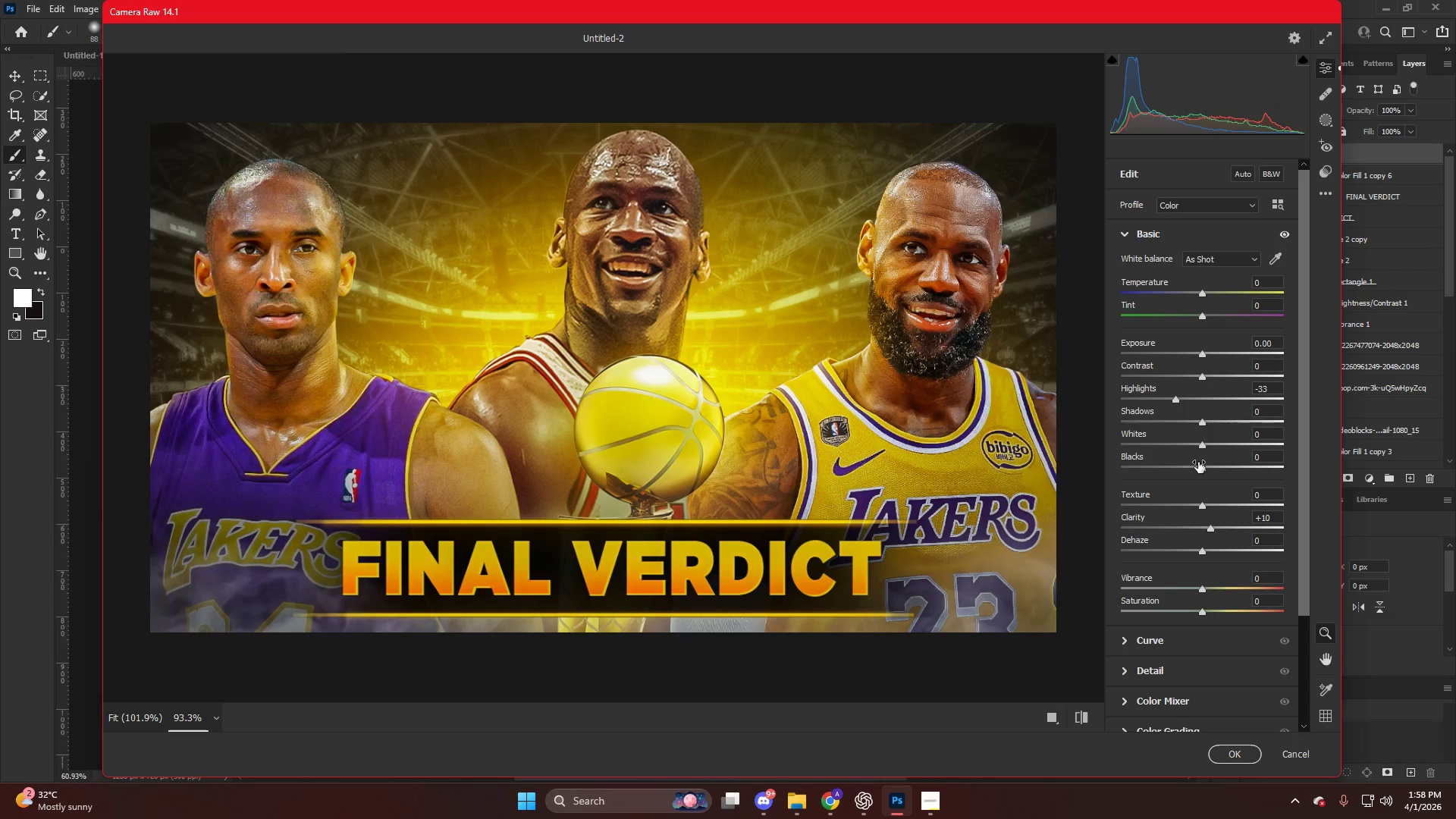 
left_click_drag(start_coordinate=[1201, 444], to_coordinate=[1215, 450])
 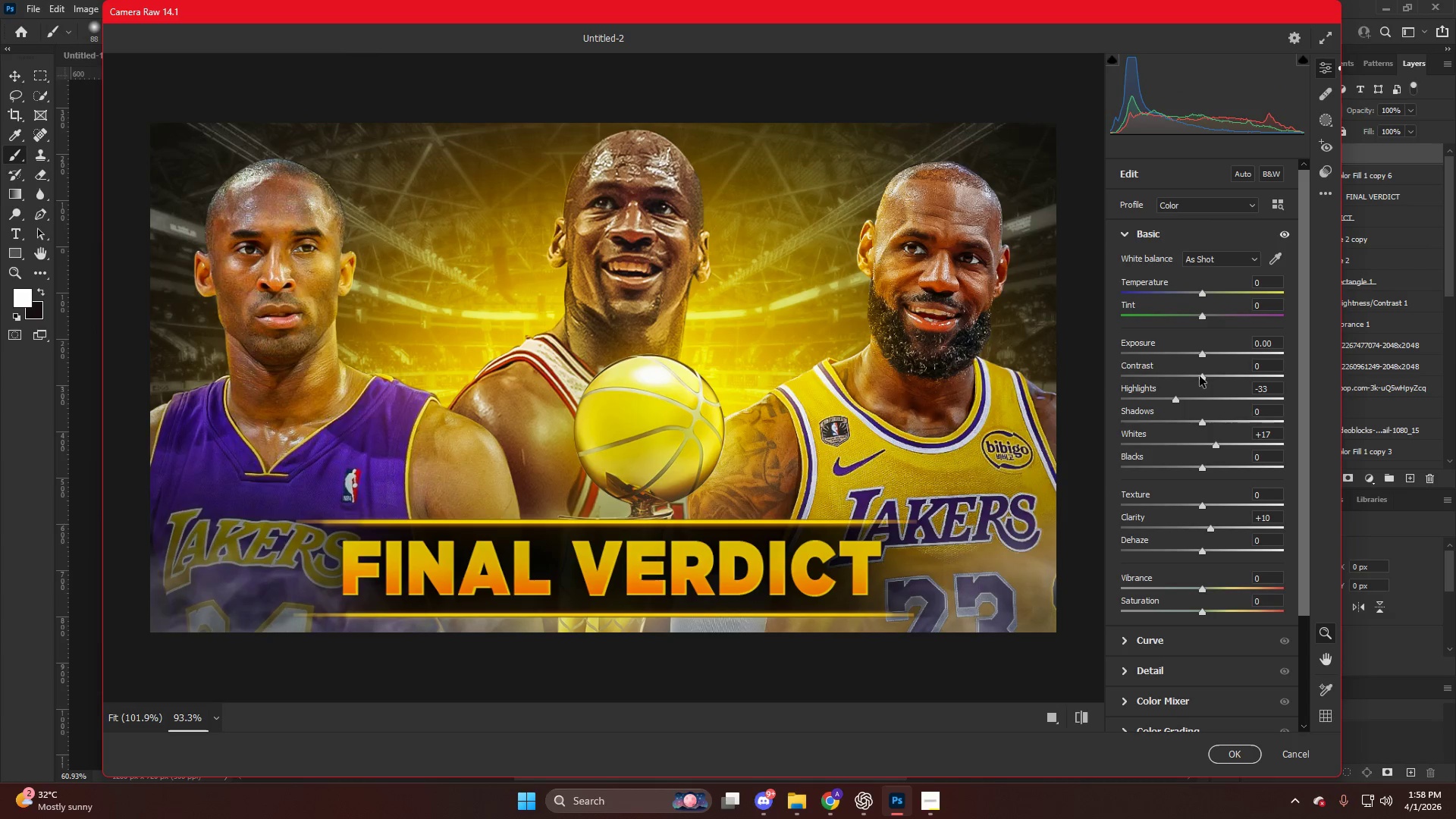 
left_click_drag(start_coordinate=[1200, 376], to_coordinate=[1204, 380])
 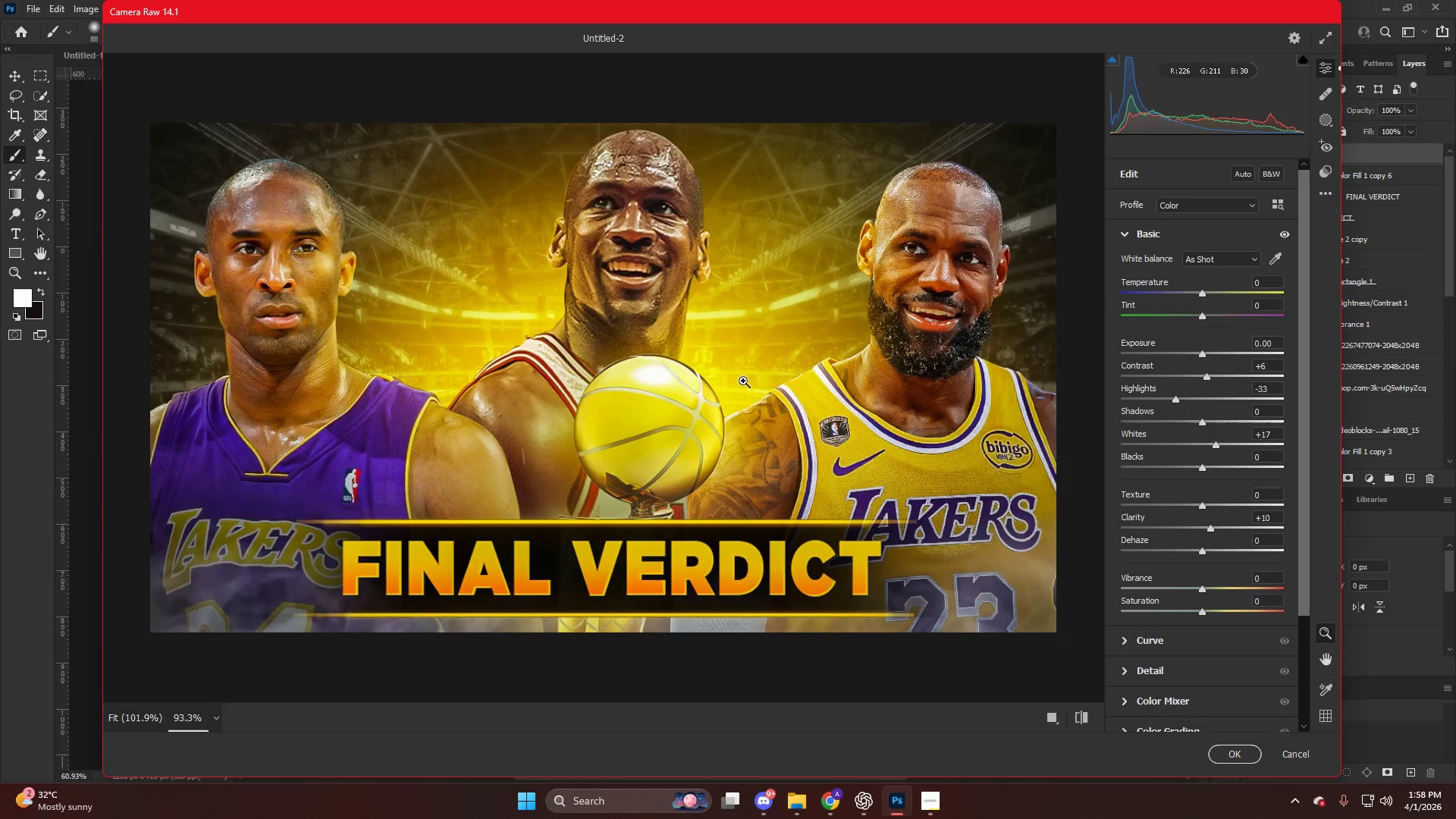 
hold_key(key=AltLeft, duration=0.31)
scroll: coordinate [1174, 489], scroll_direction: down, amount: 10.0
 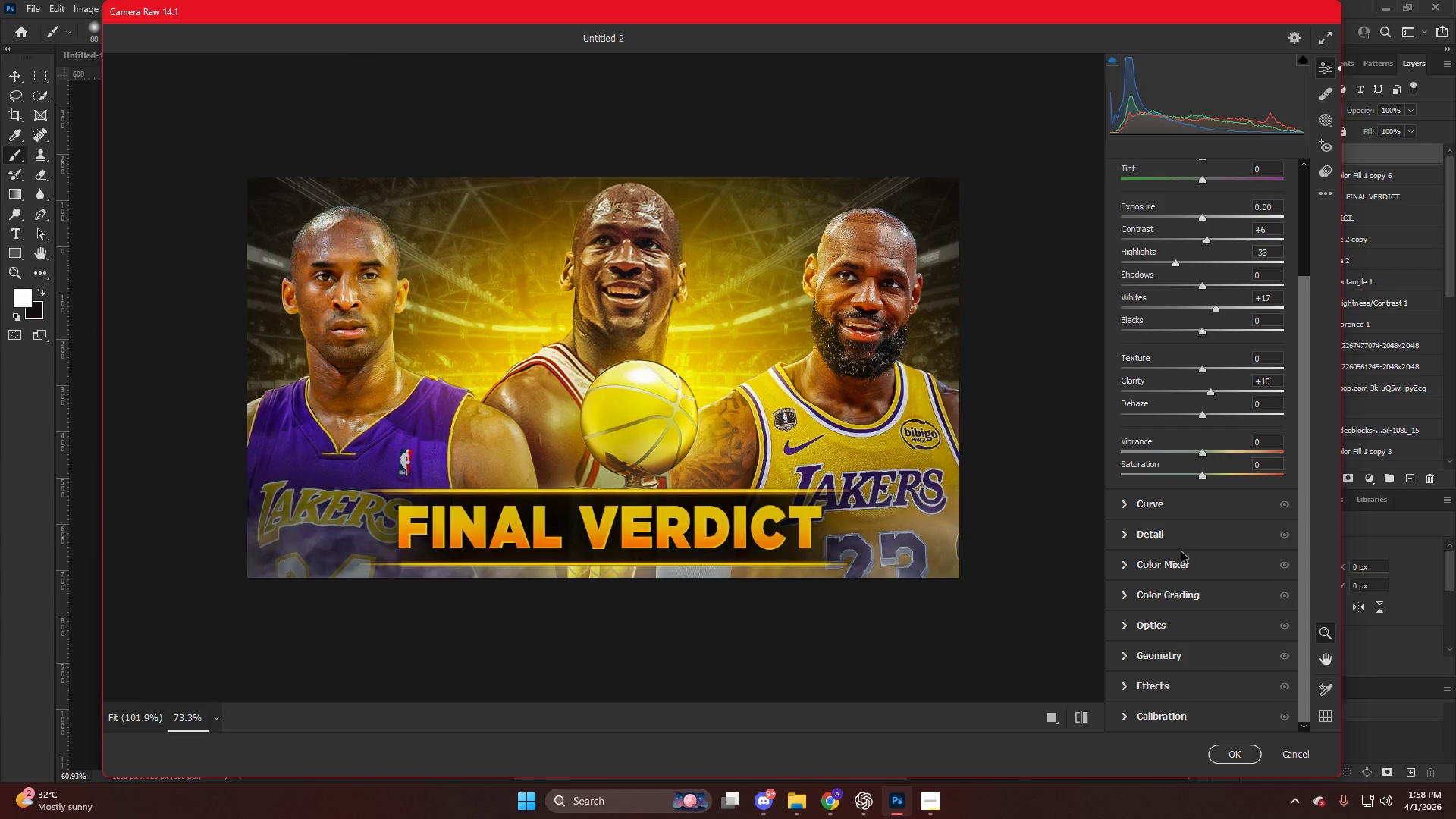 
left_click([1177, 539])
 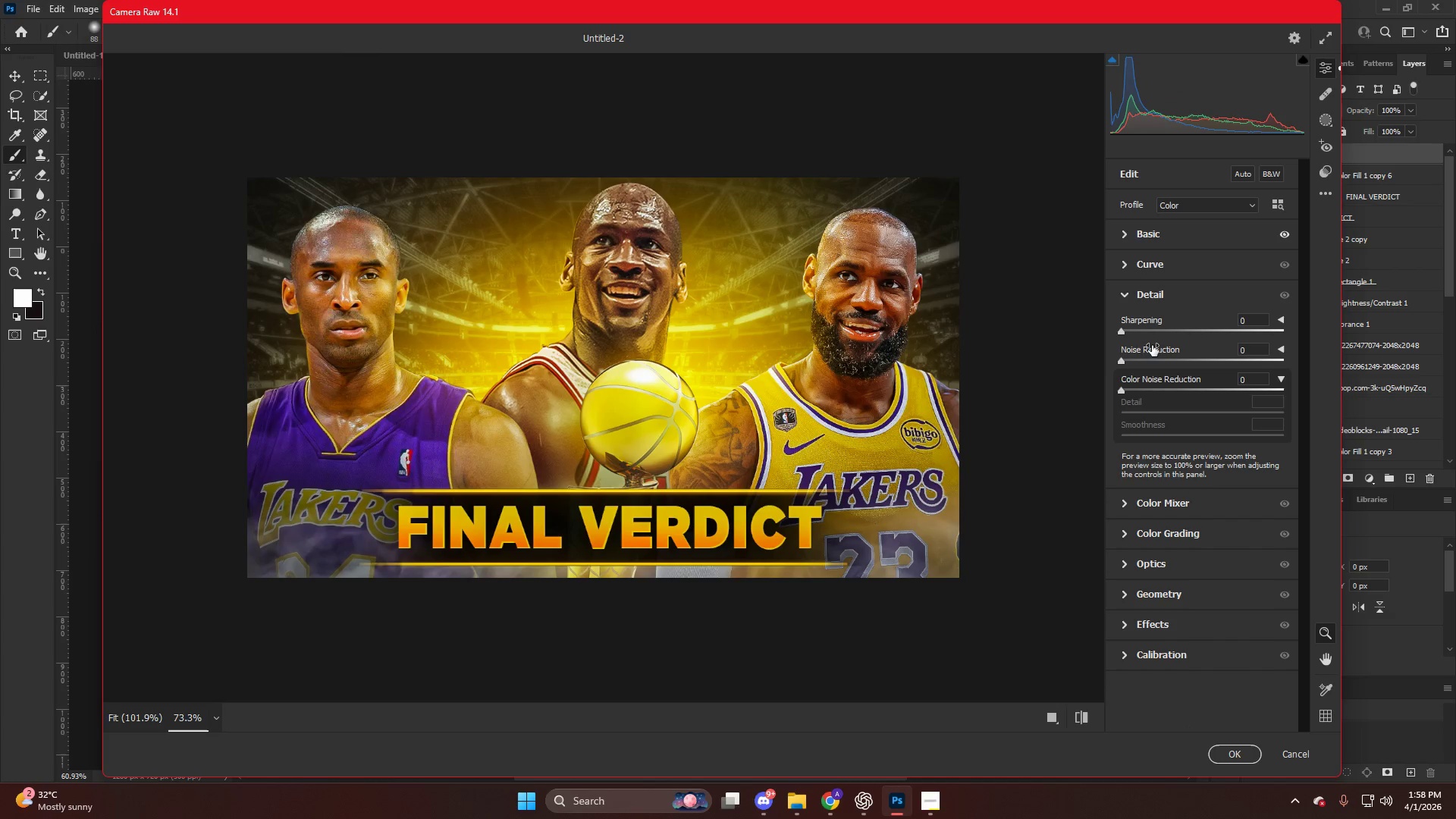 
left_click([1149, 325])
 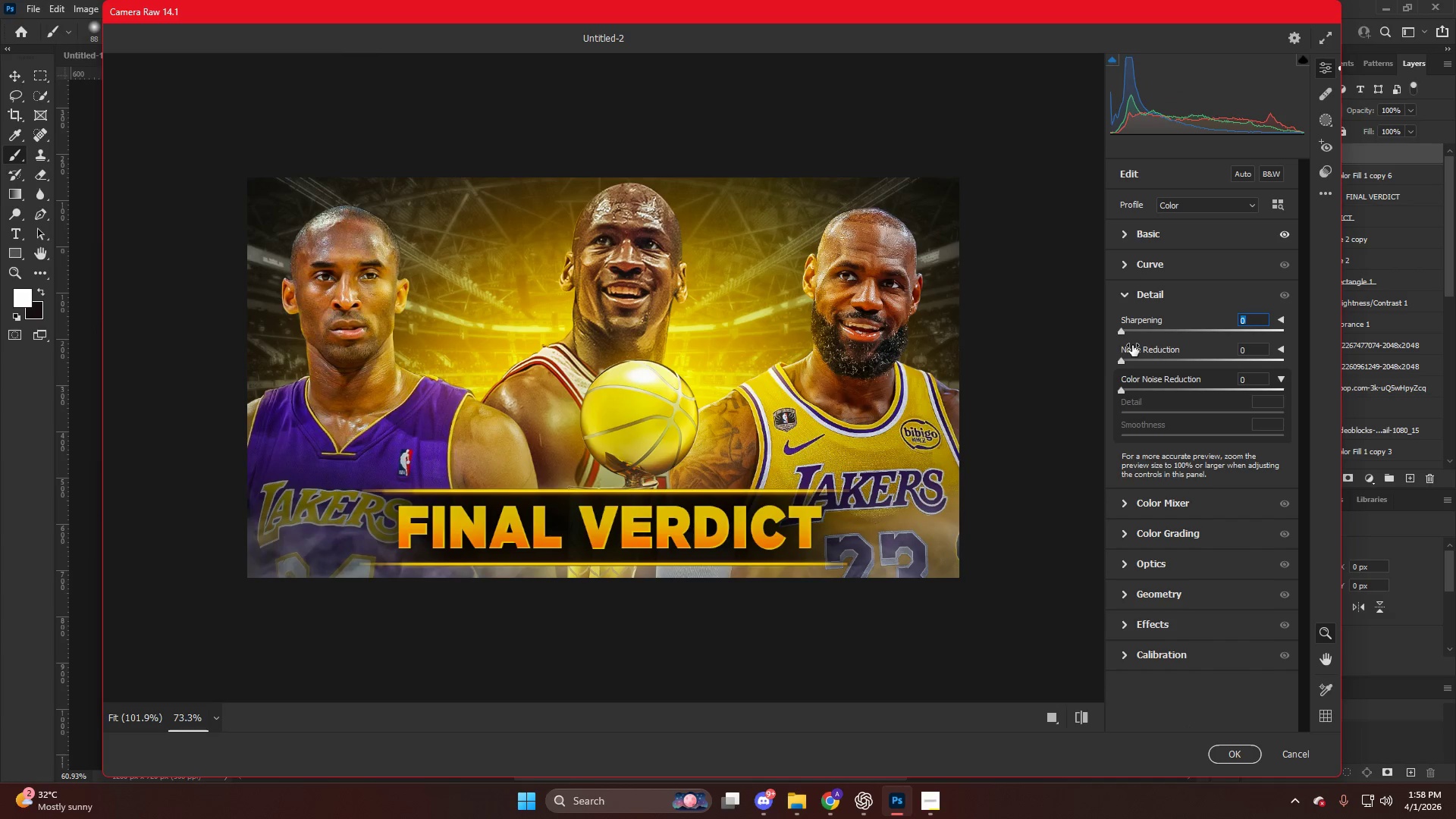 
left_click_drag(start_coordinate=[1138, 331], to_coordinate=[1146, 334])
 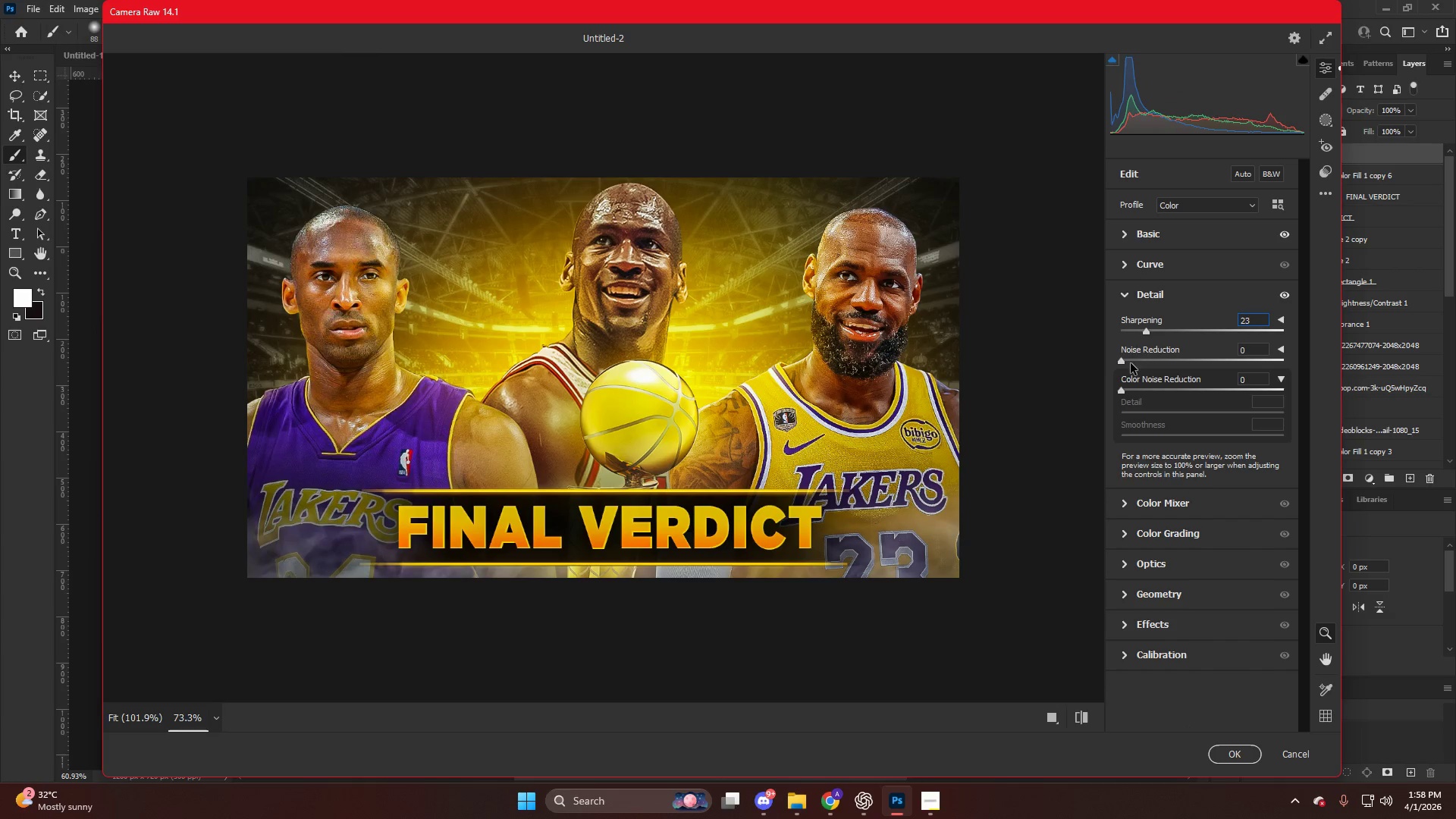 
left_click_drag(start_coordinate=[1130, 359], to_coordinate=[1148, 364])
 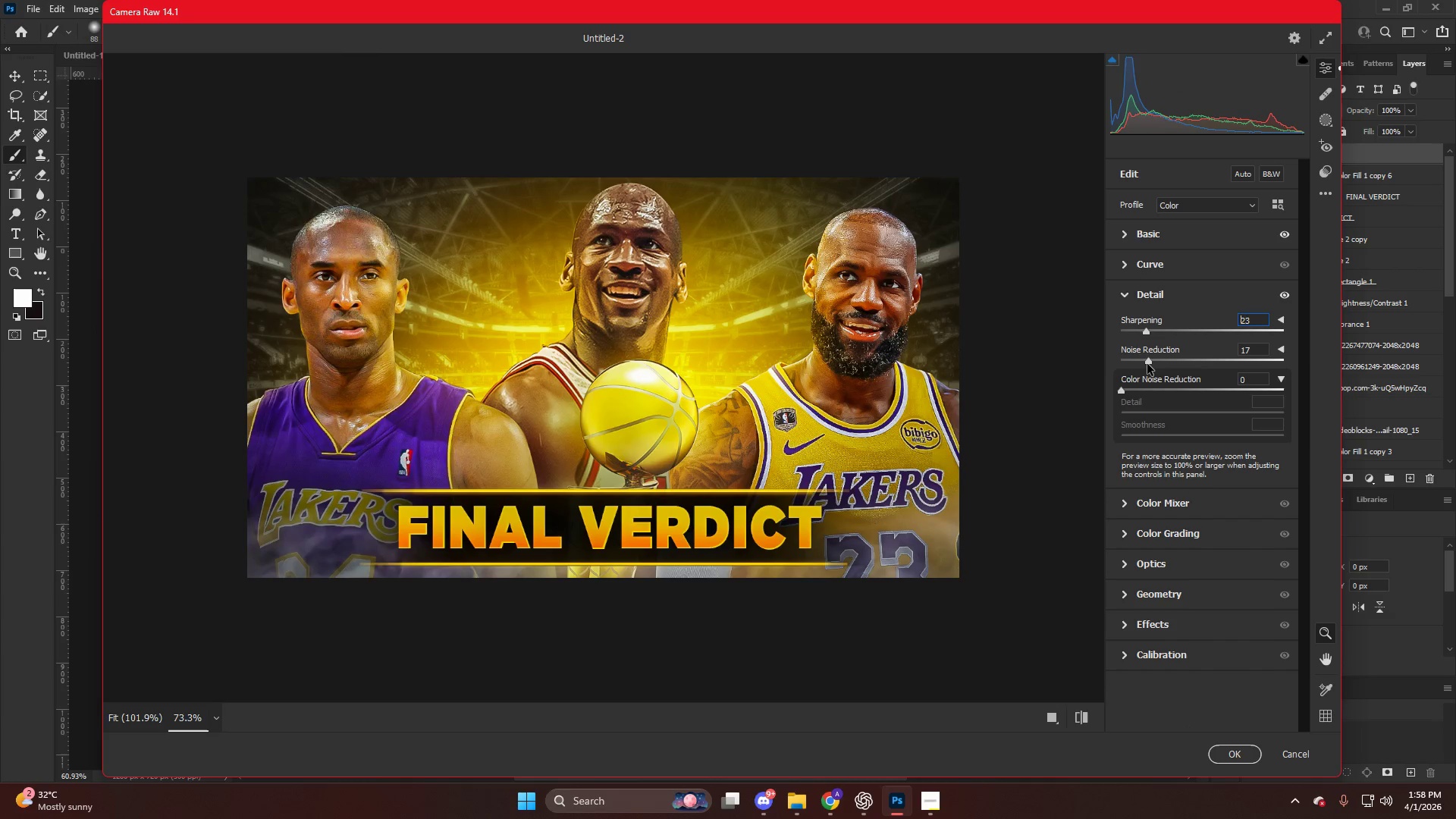 
key(NumpadEnter)
 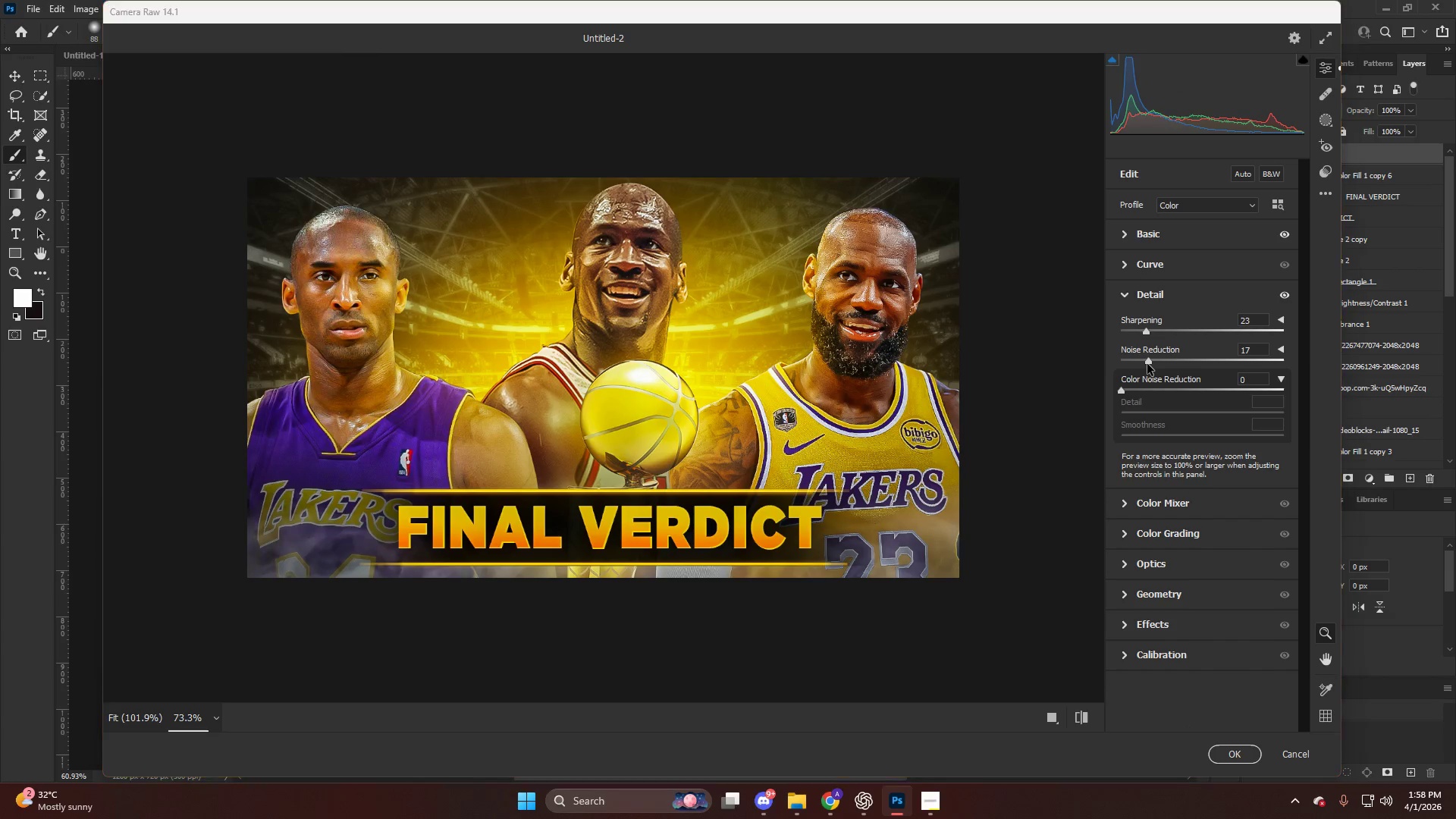 
key(NumpadEnter)
 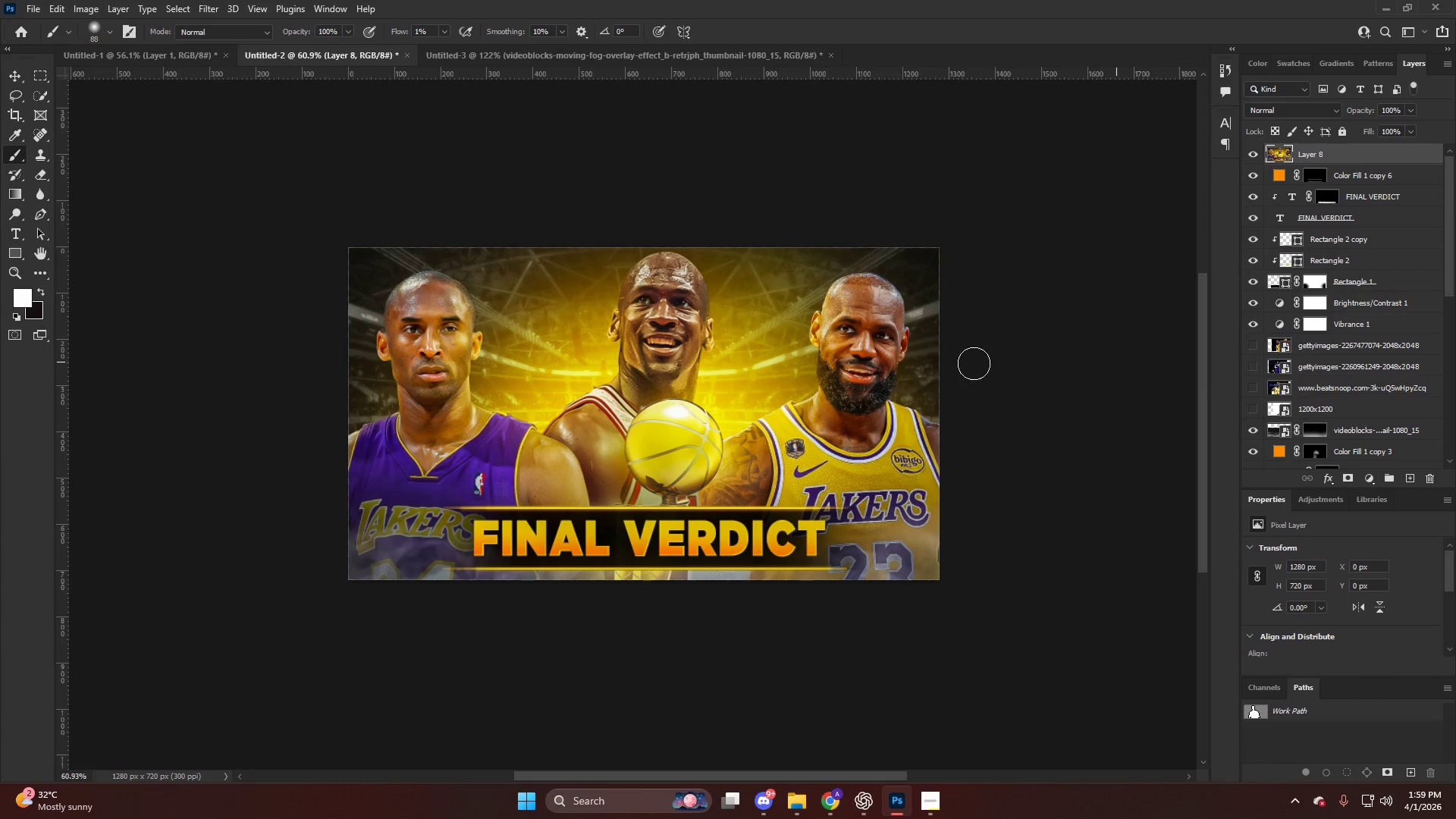 
hold_key(key=AltLeft, duration=0.73)
scroll: coordinate [956, 372], scroll_direction: down, amount: 6.0
 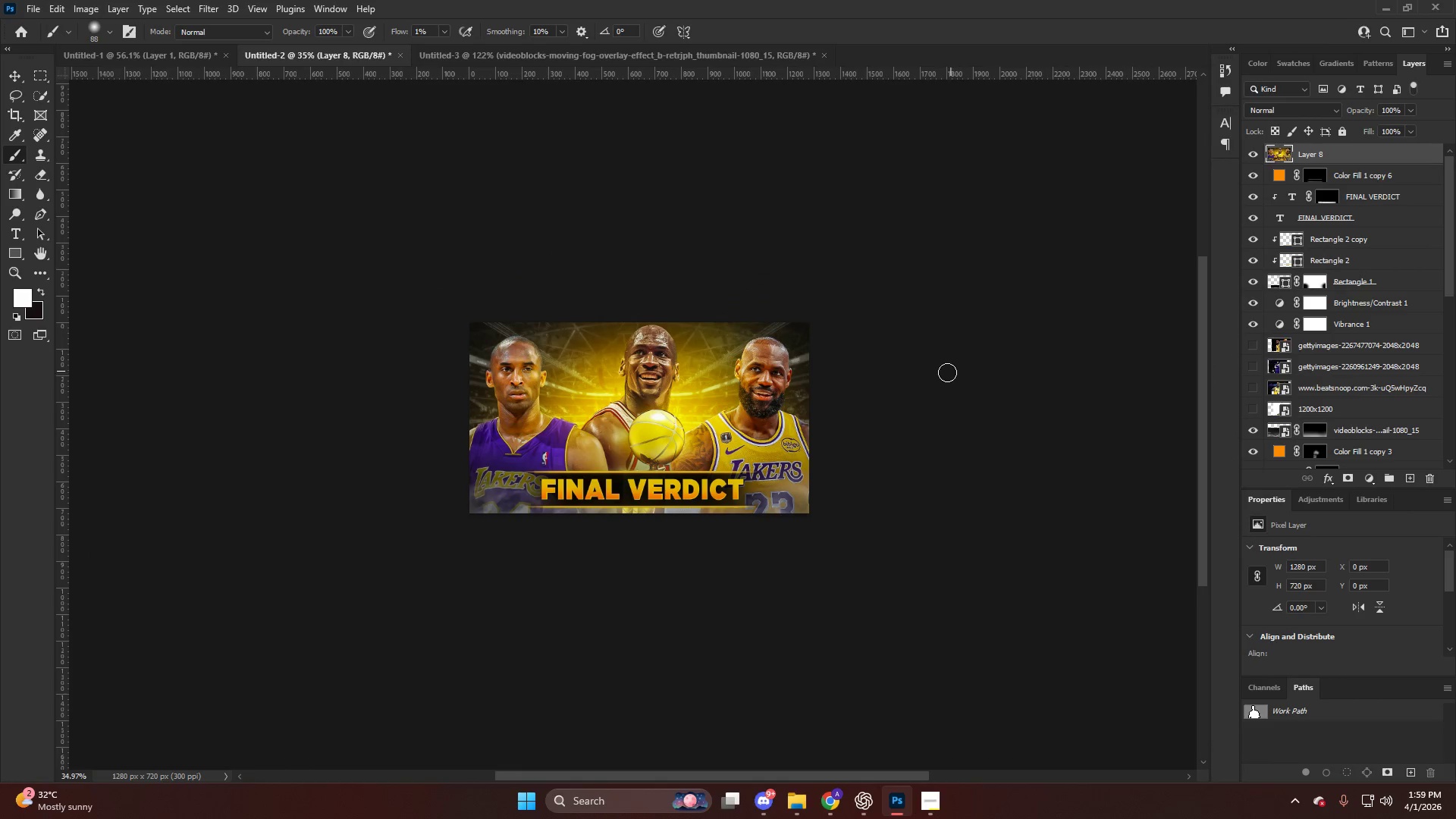 
hold_key(key=ControlLeft, duration=0.47)
hold_key(key=AltLeft, duration=0.55)
hold_key(key=ControlLeft, duration=0.55)
hold_key(key=AltLeft, duration=0.5)
scroll: coordinate [830, 459], scroll_direction: up, amount: 16.0
 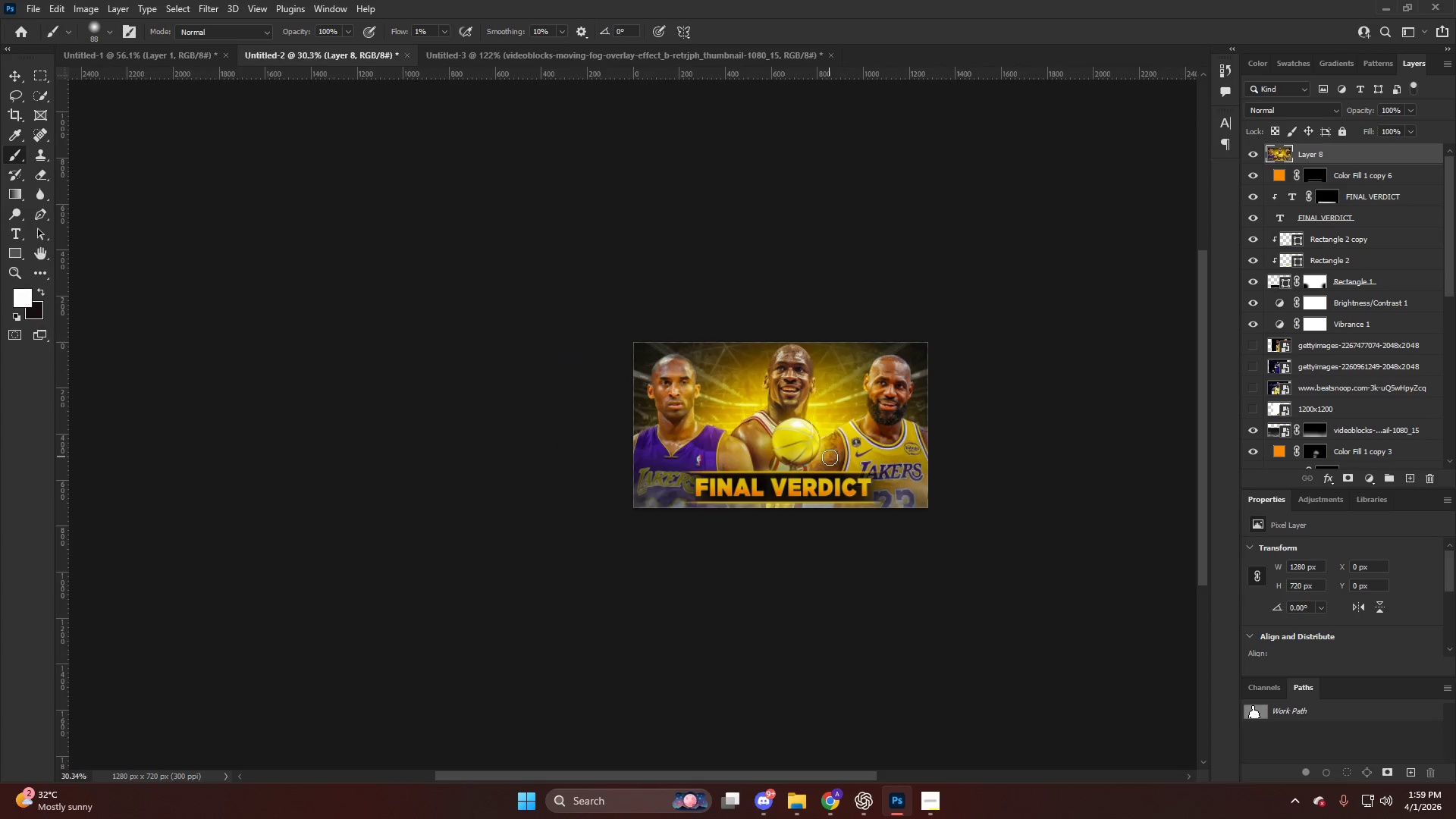 
hold_key(key=AltLeft, duration=0.42)
scroll: coordinate [830, 457], scroll_direction: up, amount: 4.0